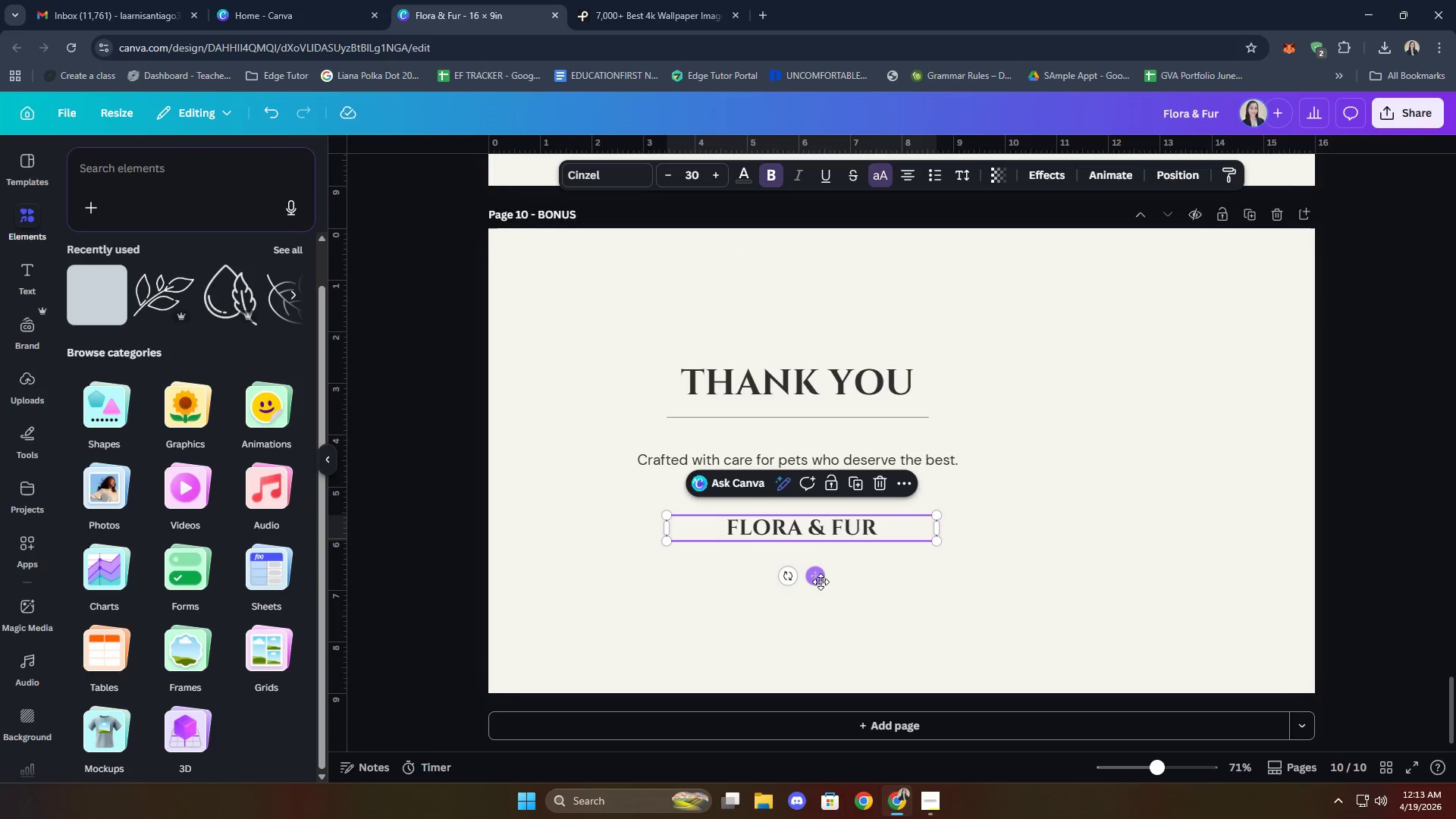 
left_click_drag(start_coordinate=[821, 582], to_coordinate=[822, 593])
 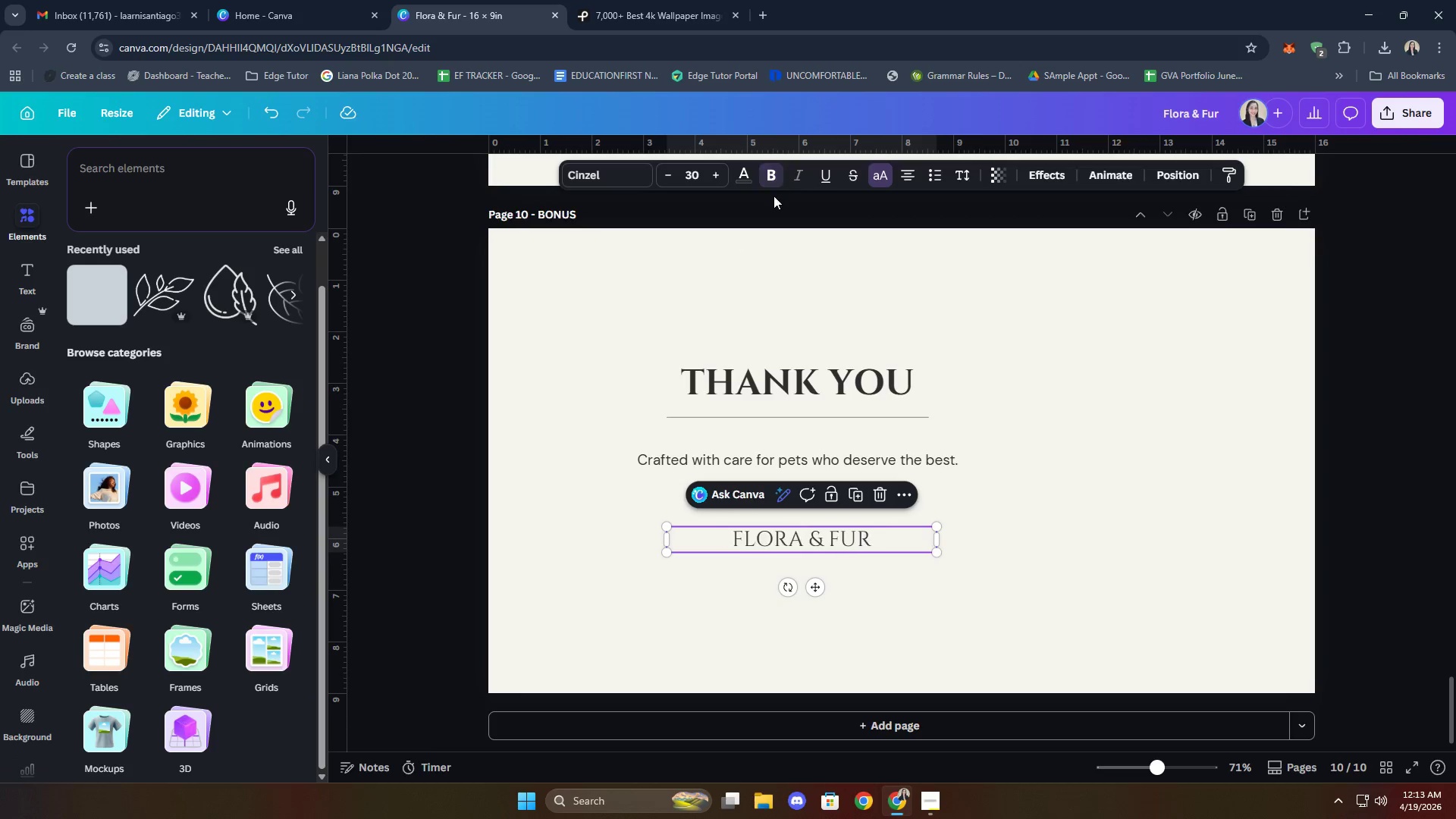 
double_click([1050, 543])
 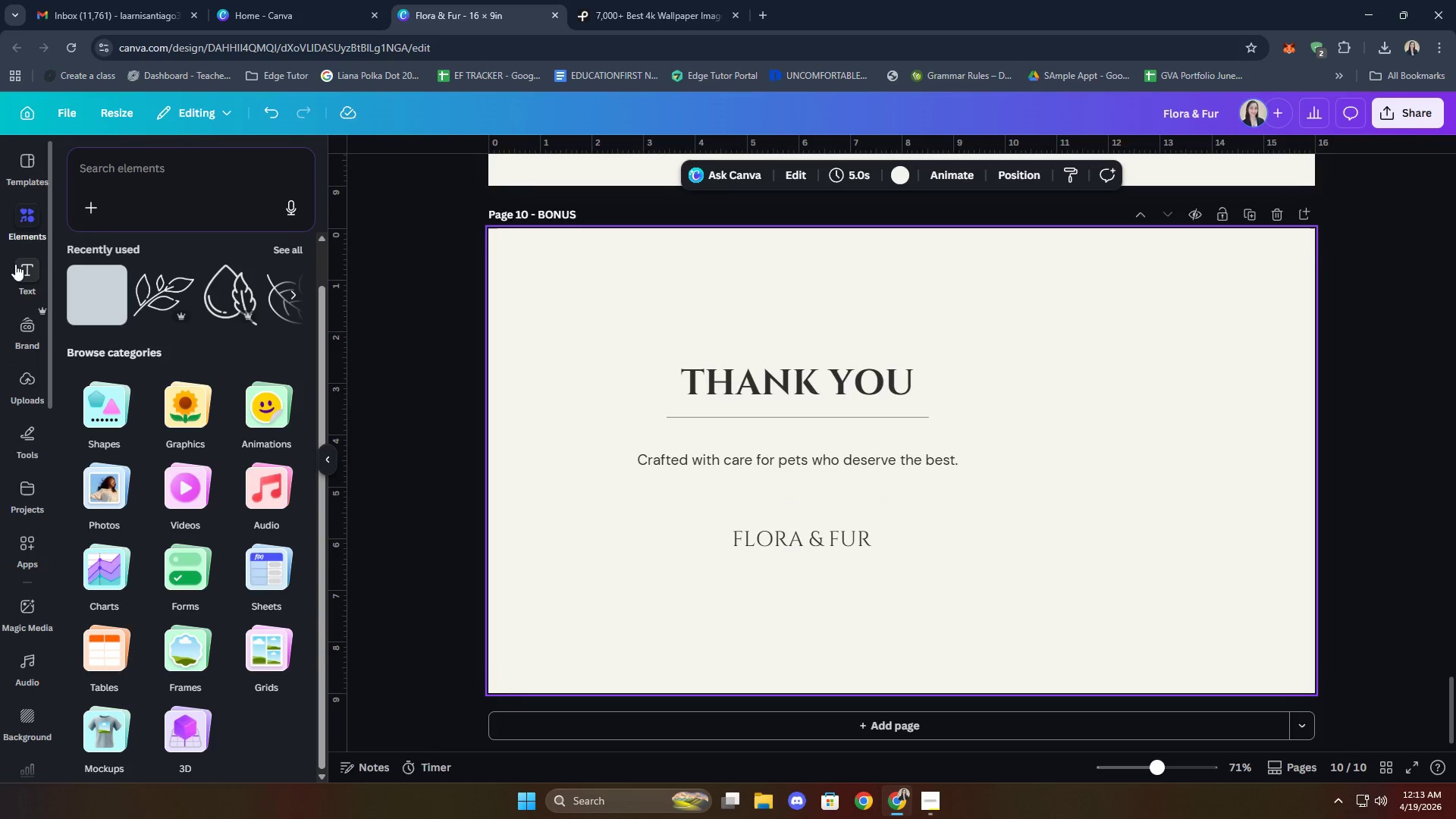 
left_click([27, 392])
 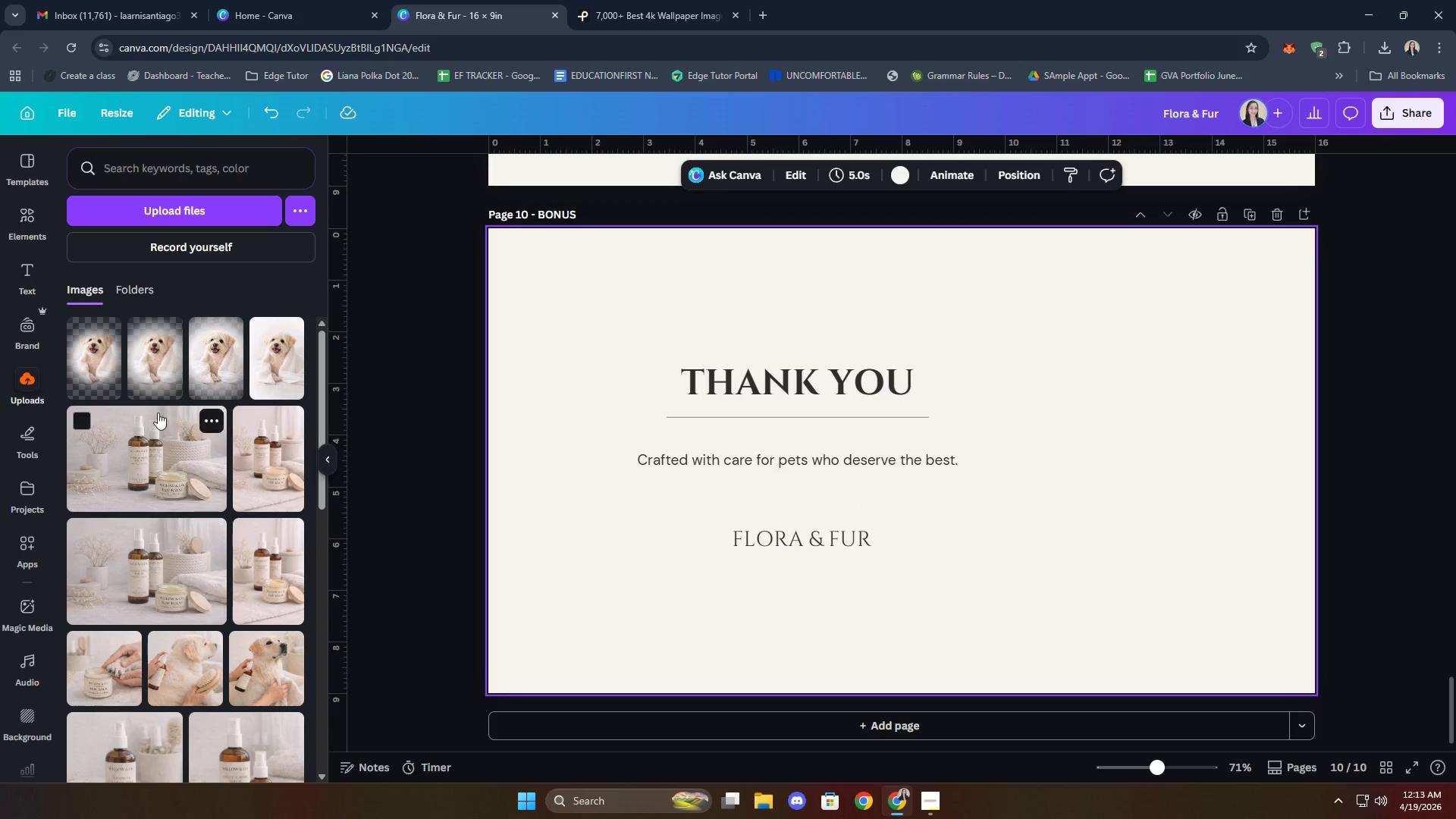 
left_click([198, 209])
 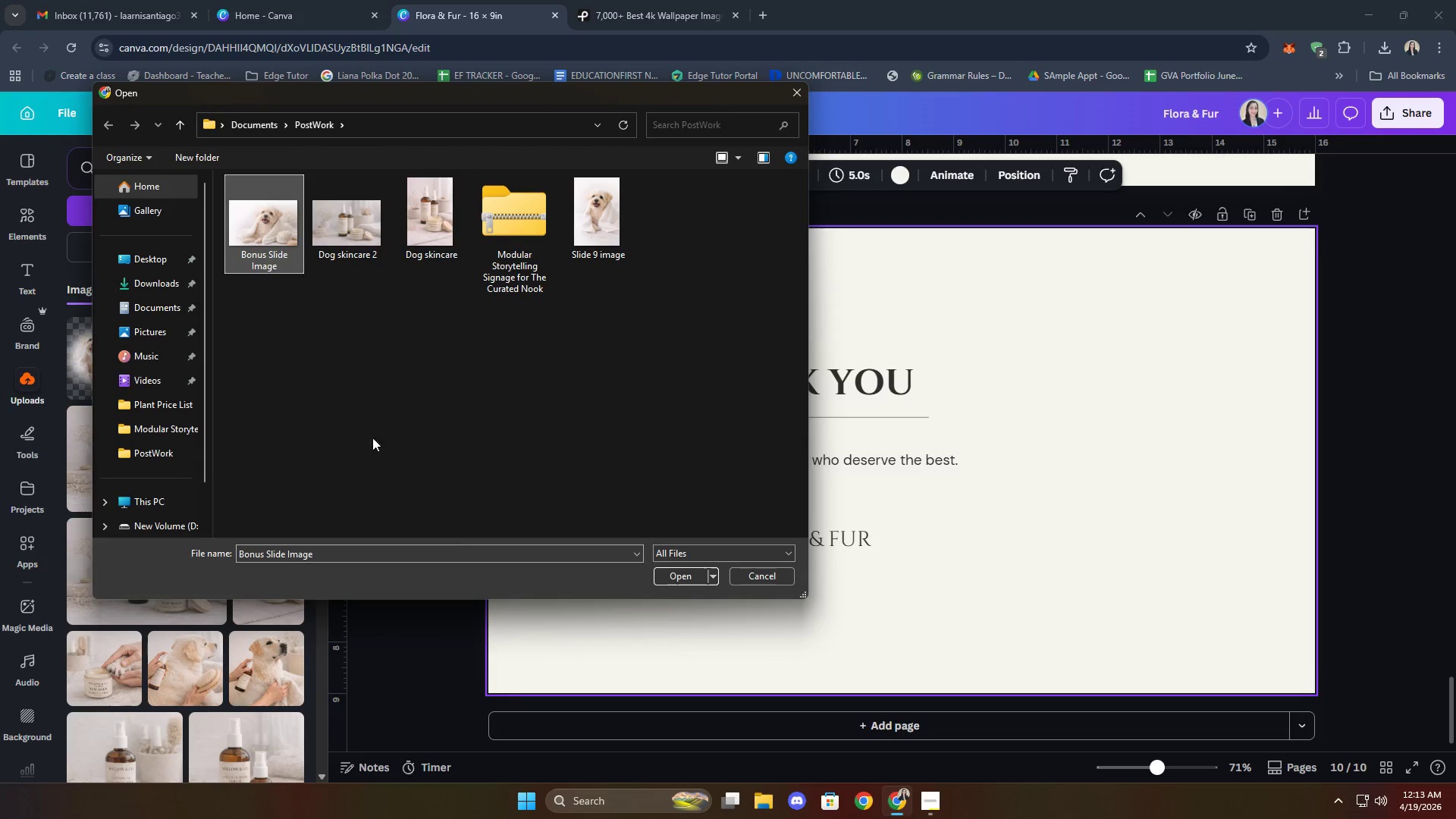 
left_click([667, 571])
 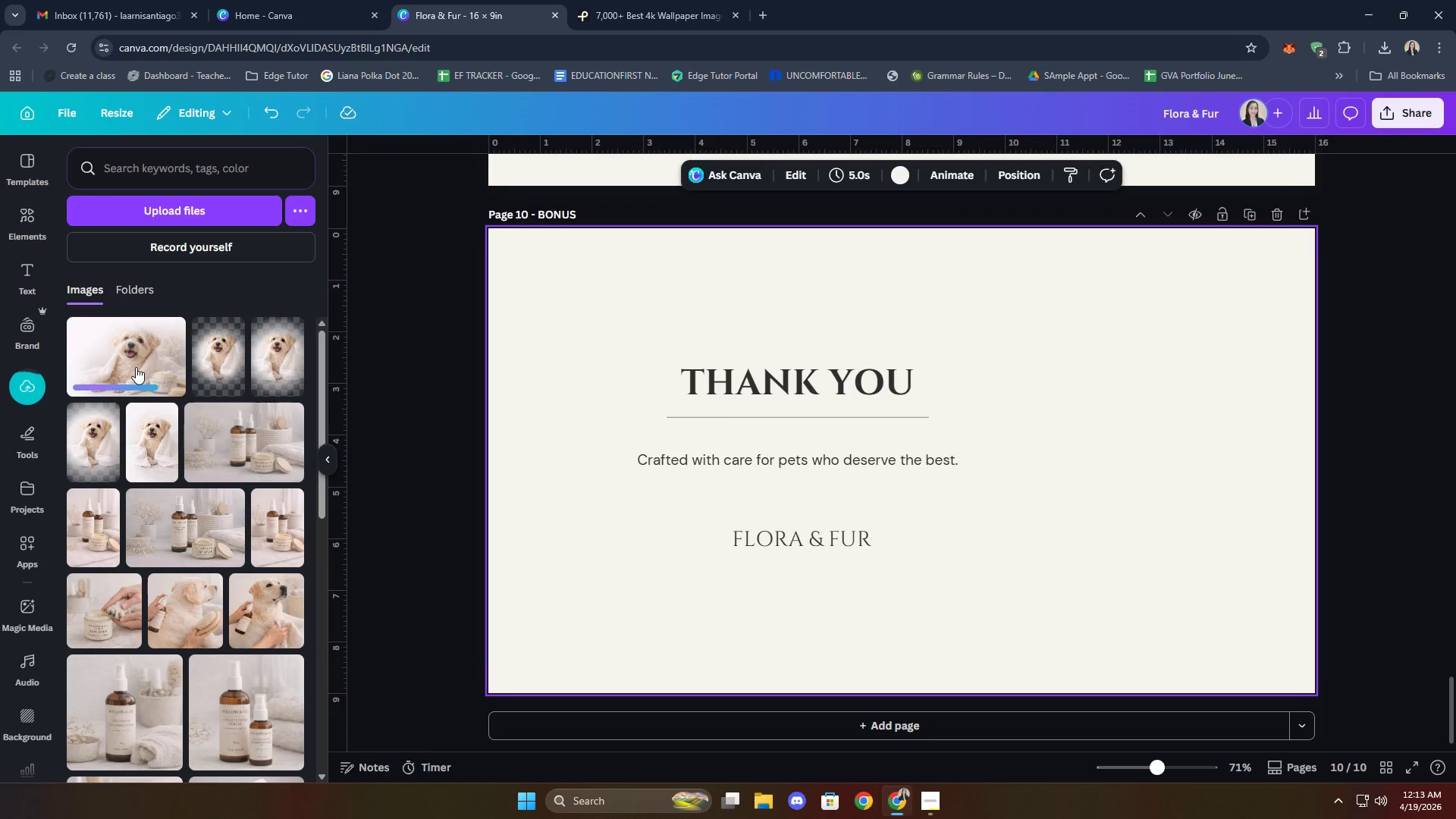 
wait(5.69)
 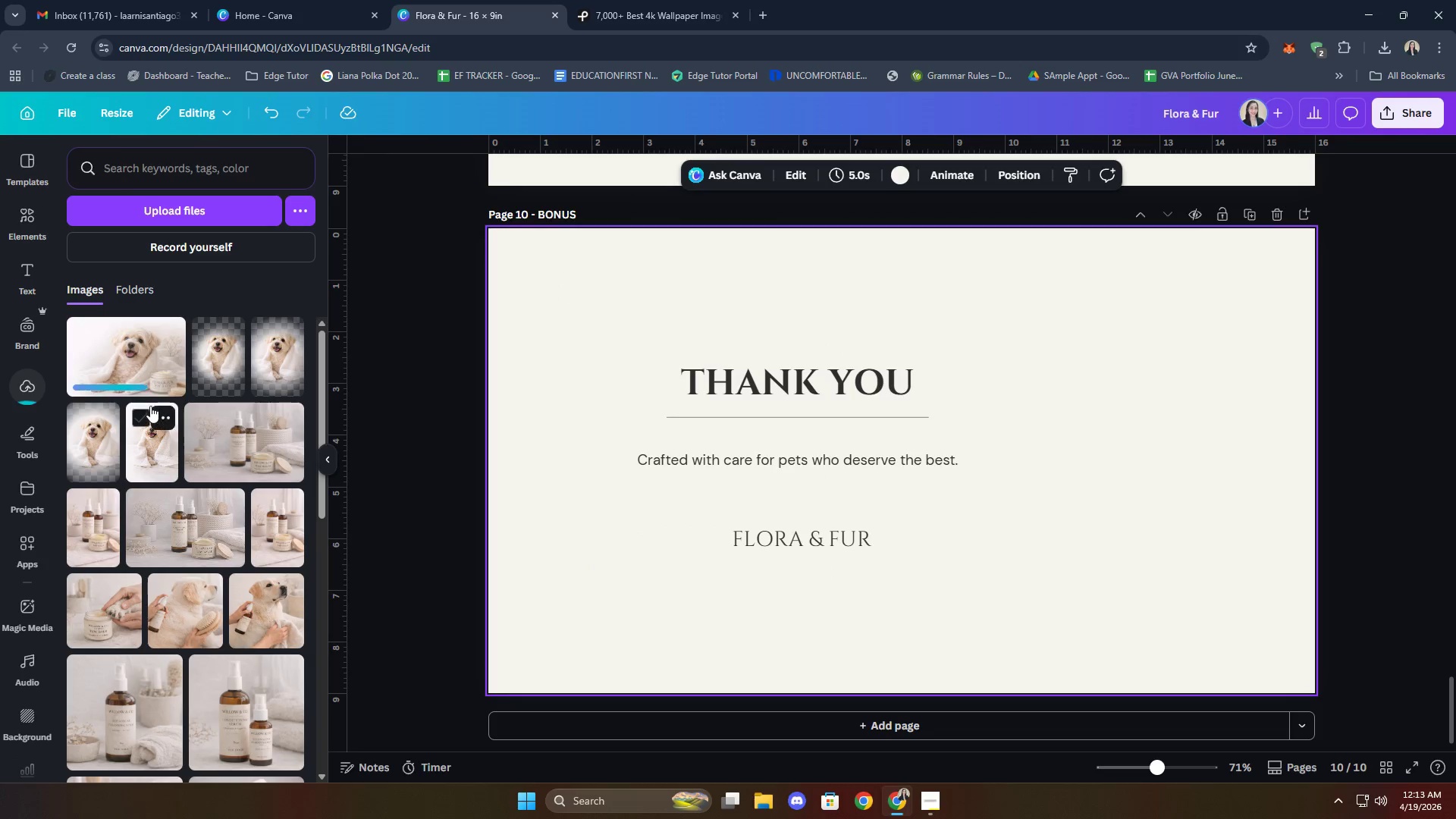 
left_click([140, 357])
 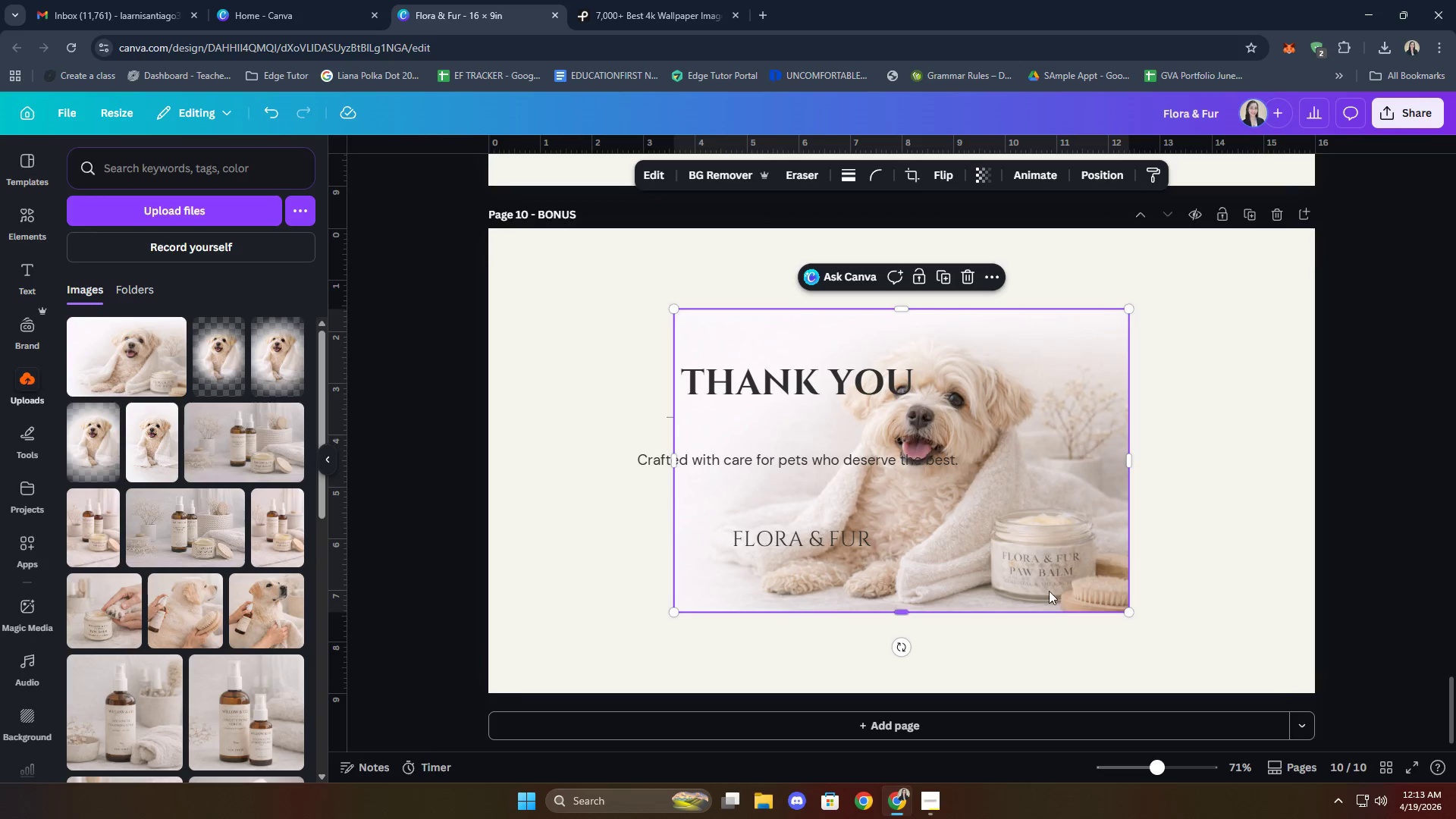 
left_click_drag(start_coordinate=[1009, 556], to_coordinate=[1197, 563])
 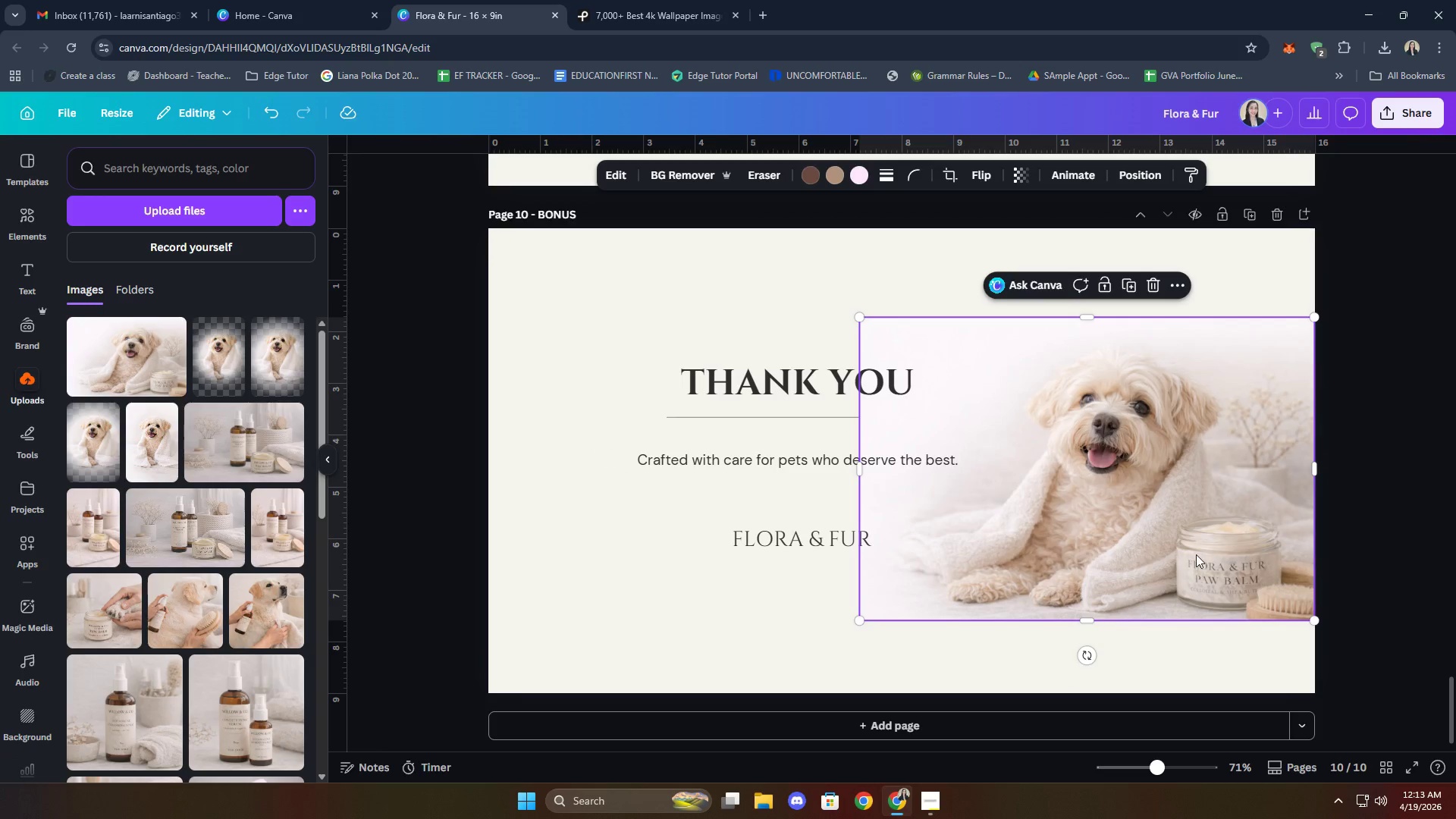 
left_click_drag(start_coordinate=[1196, 554], to_coordinate=[1197, 628])
 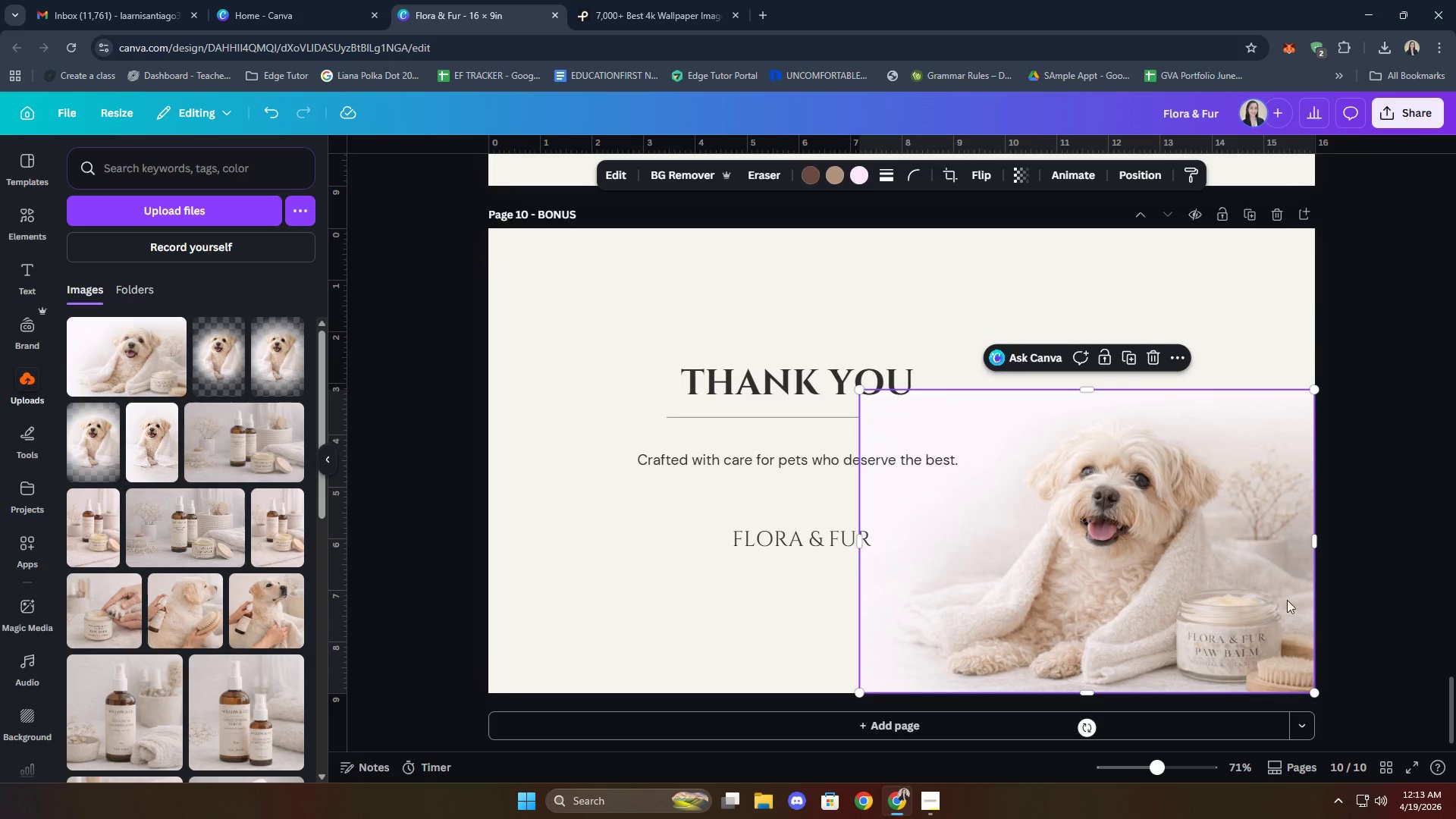 
left_click([1395, 576])
 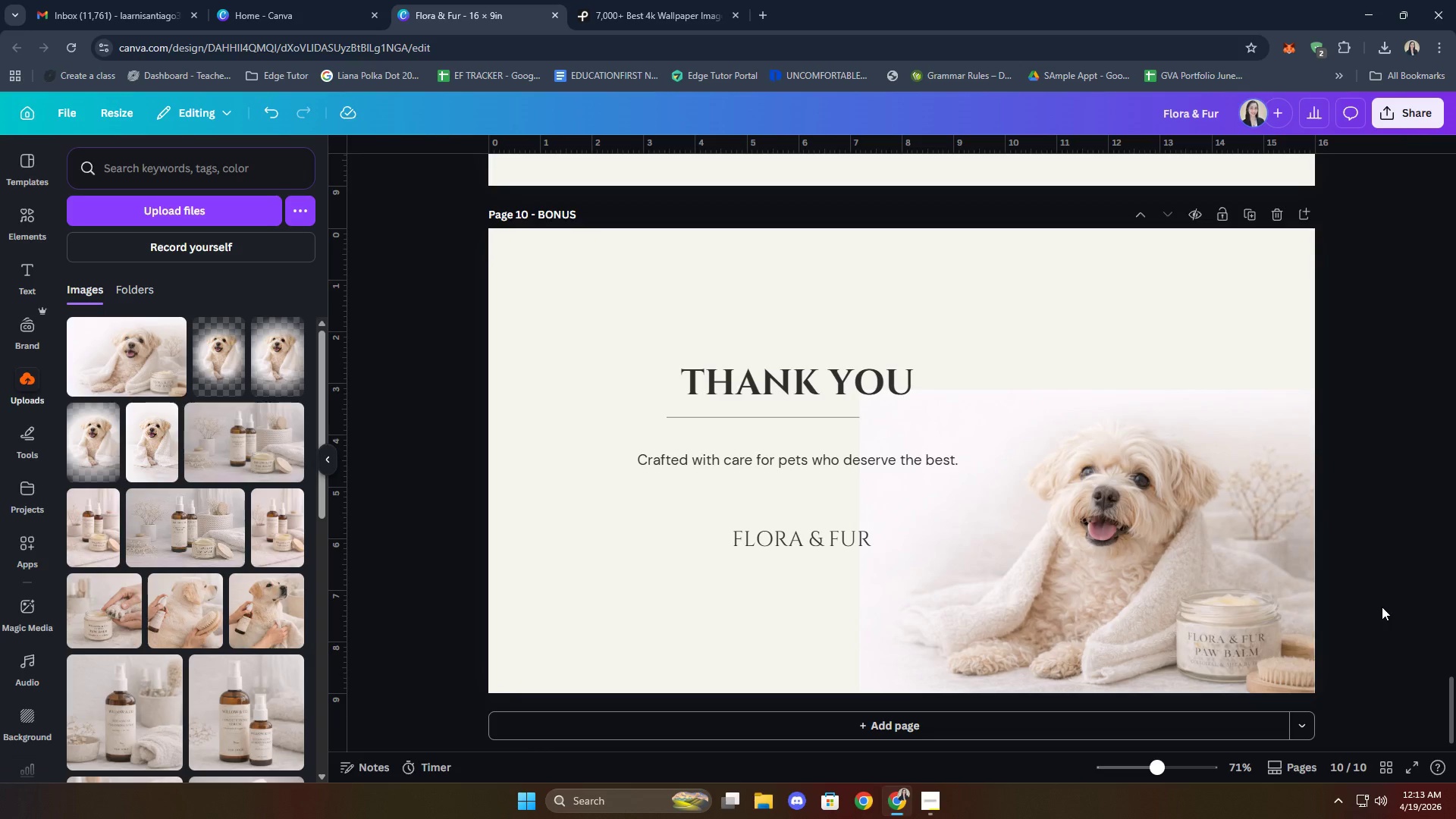 
left_click([1235, 577])
 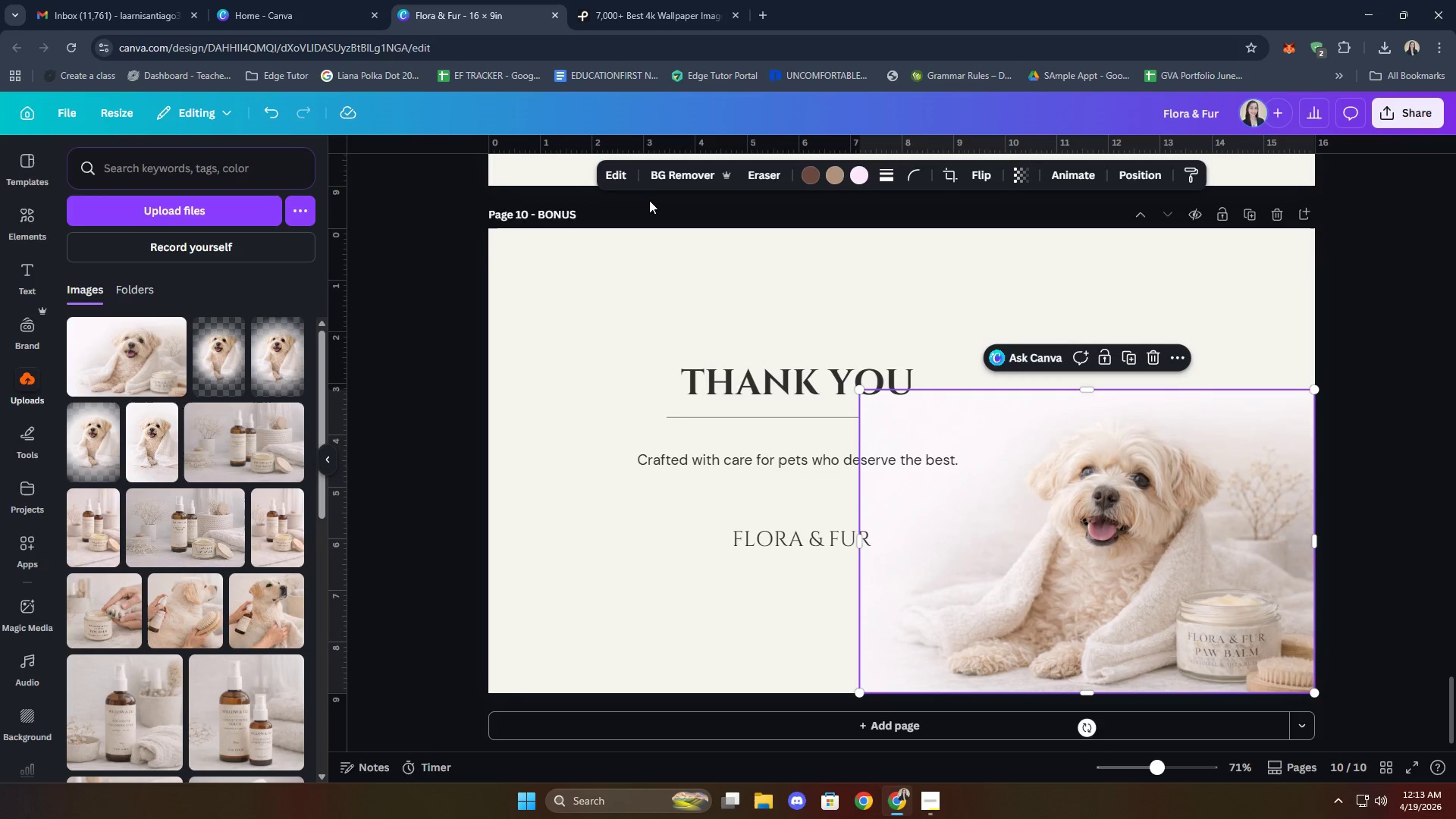 
left_click([631, 169])
 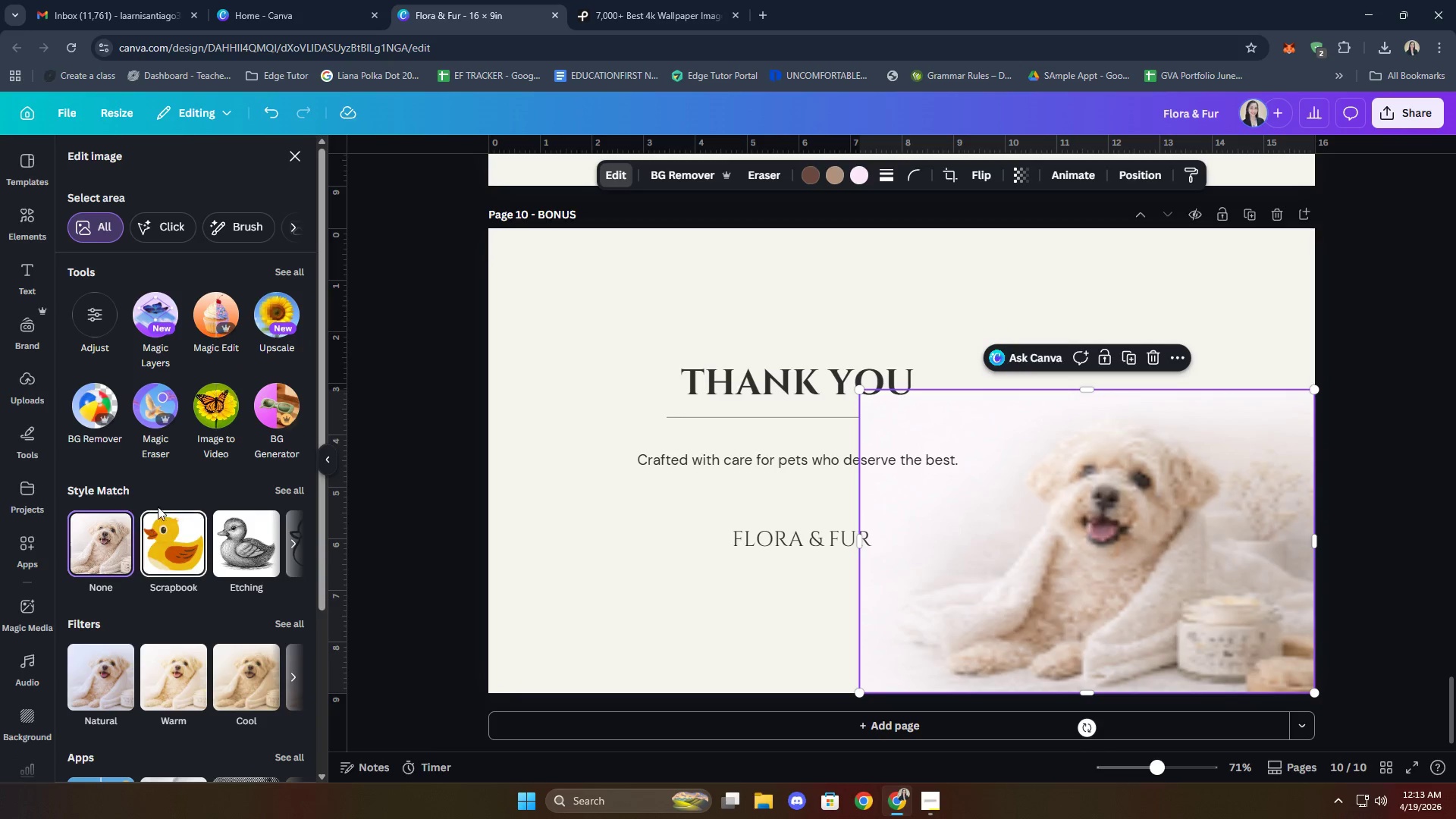 
scroll: coordinate [200, 504], scroll_direction: down, amount: 6.0
 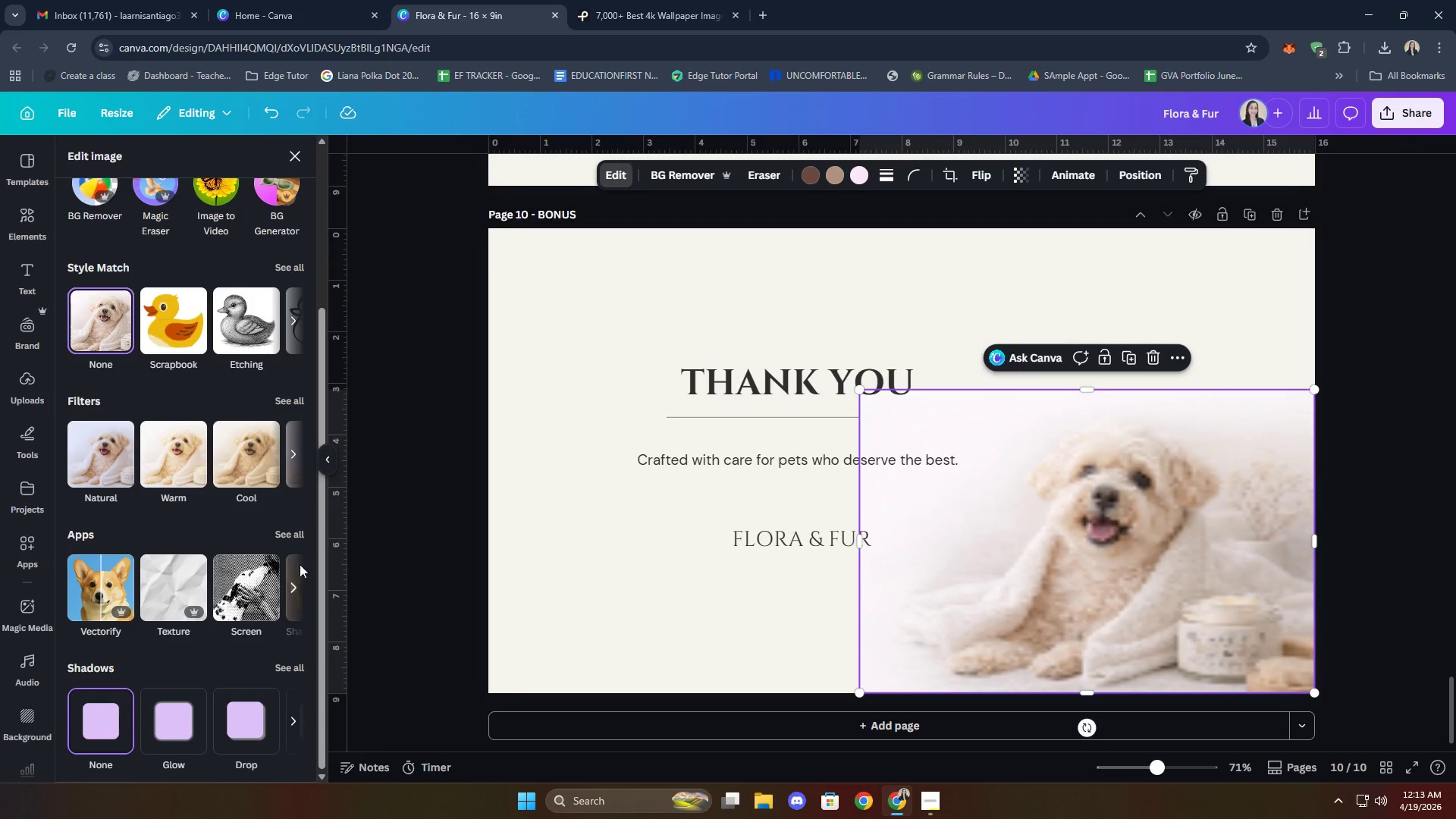 
left_click([293, 531])
 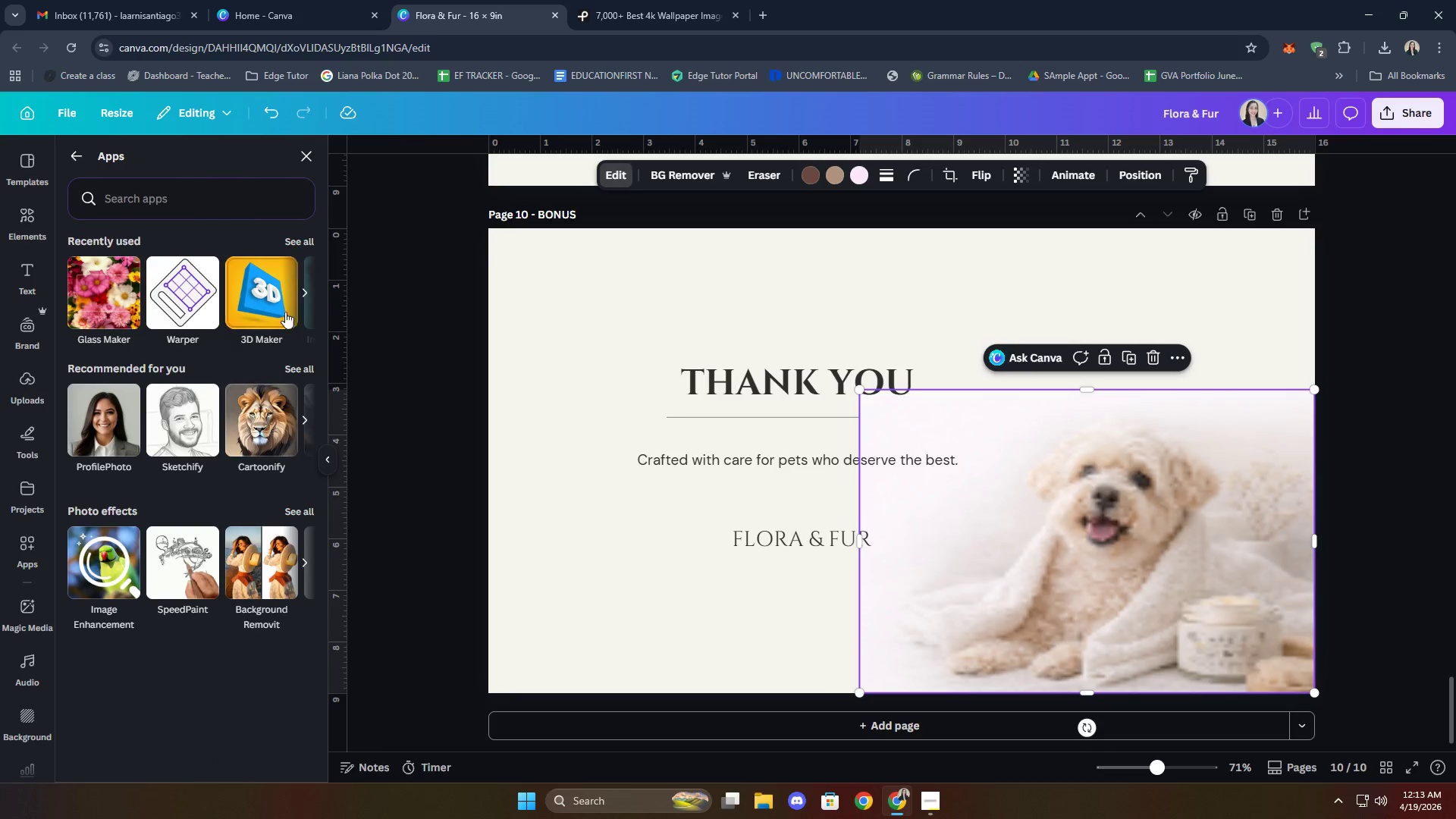 
left_click([303, 290])
 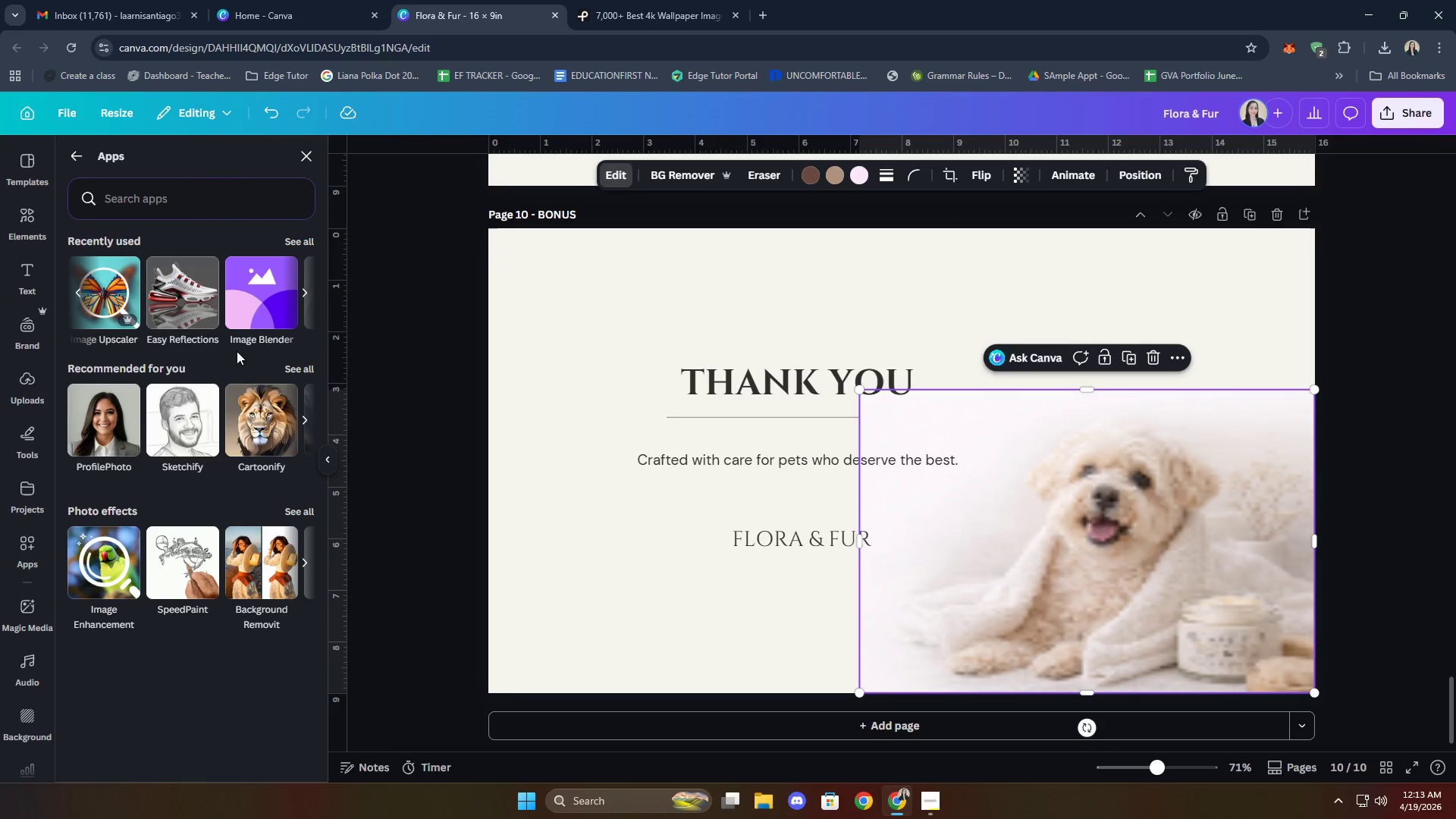 
mouse_move([258, 297])
 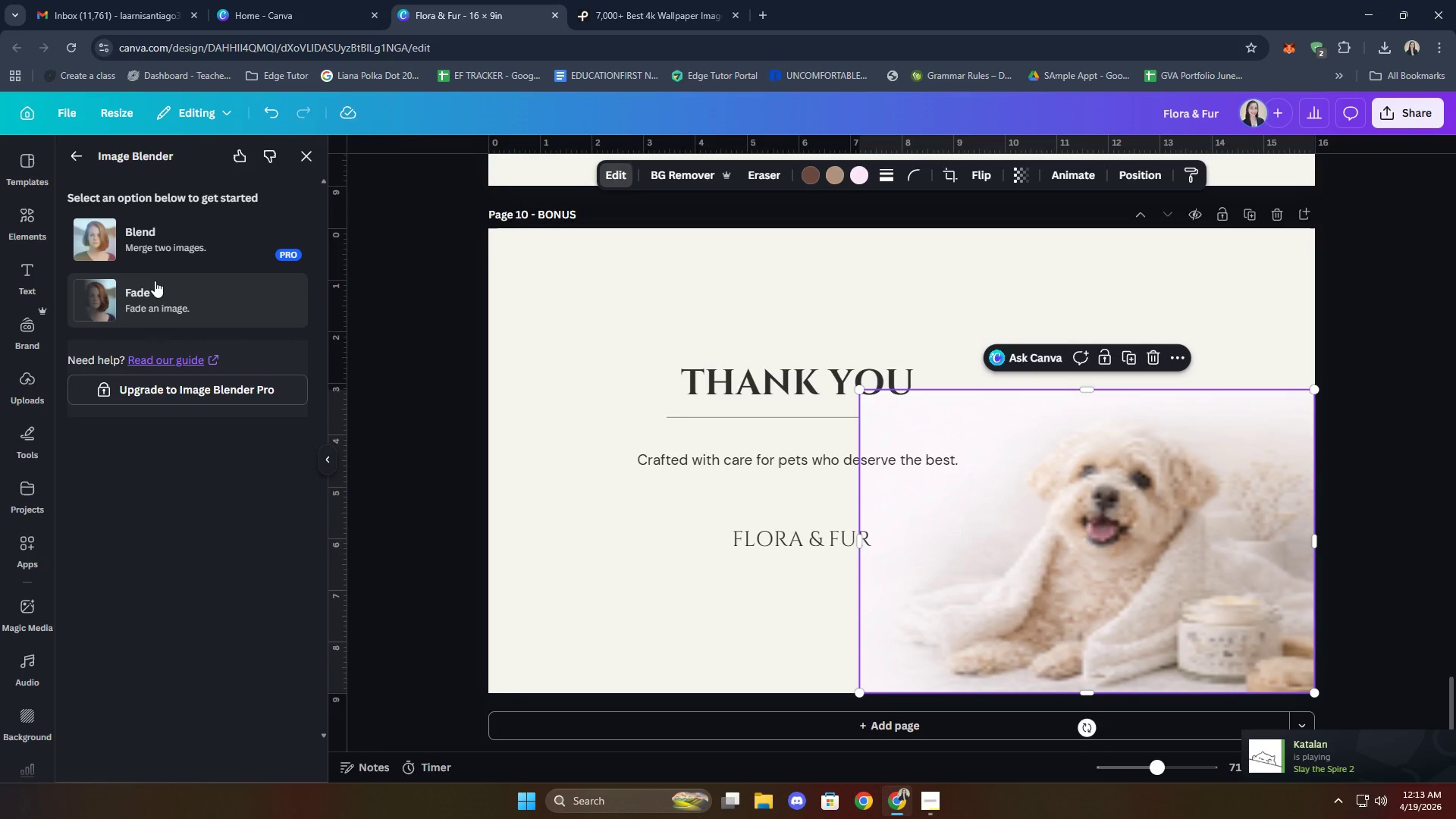 
left_click([162, 299])
 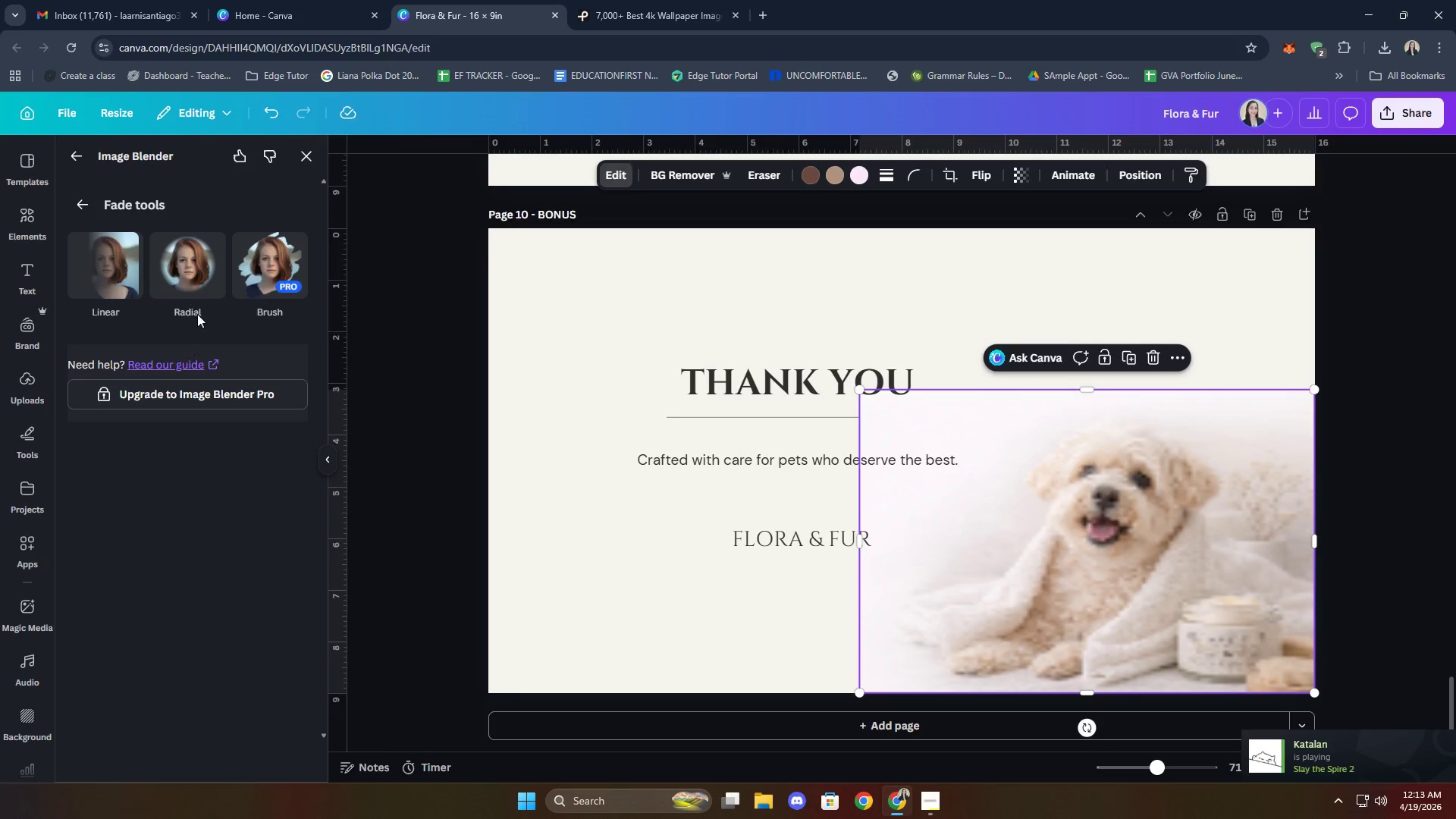 
left_click([201, 266])
 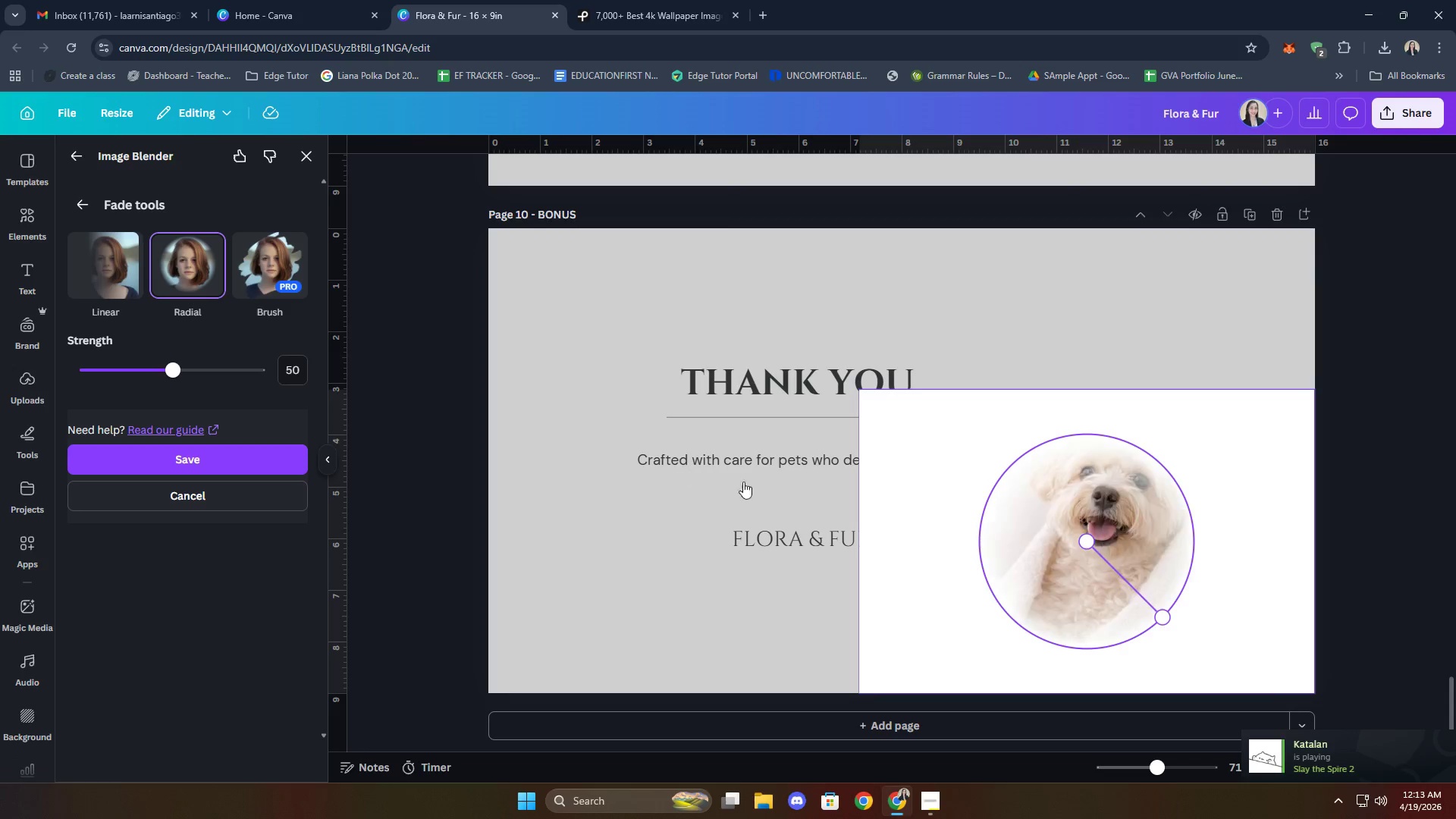 
left_click_drag(start_coordinate=[1114, 566], to_coordinate=[1100, 546])
 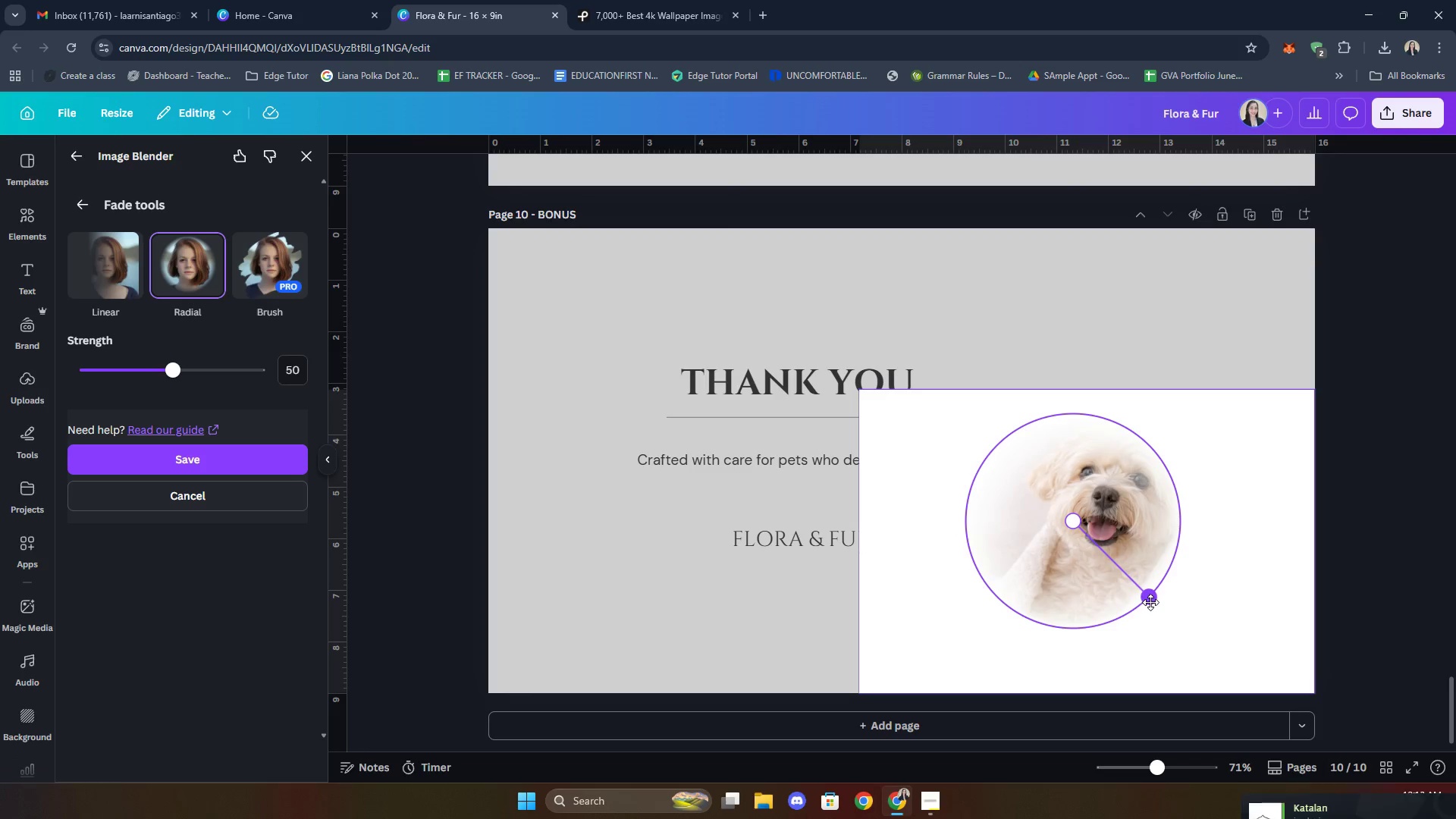 
left_click_drag(start_coordinate=[1150, 601], to_coordinate=[1185, 635])
 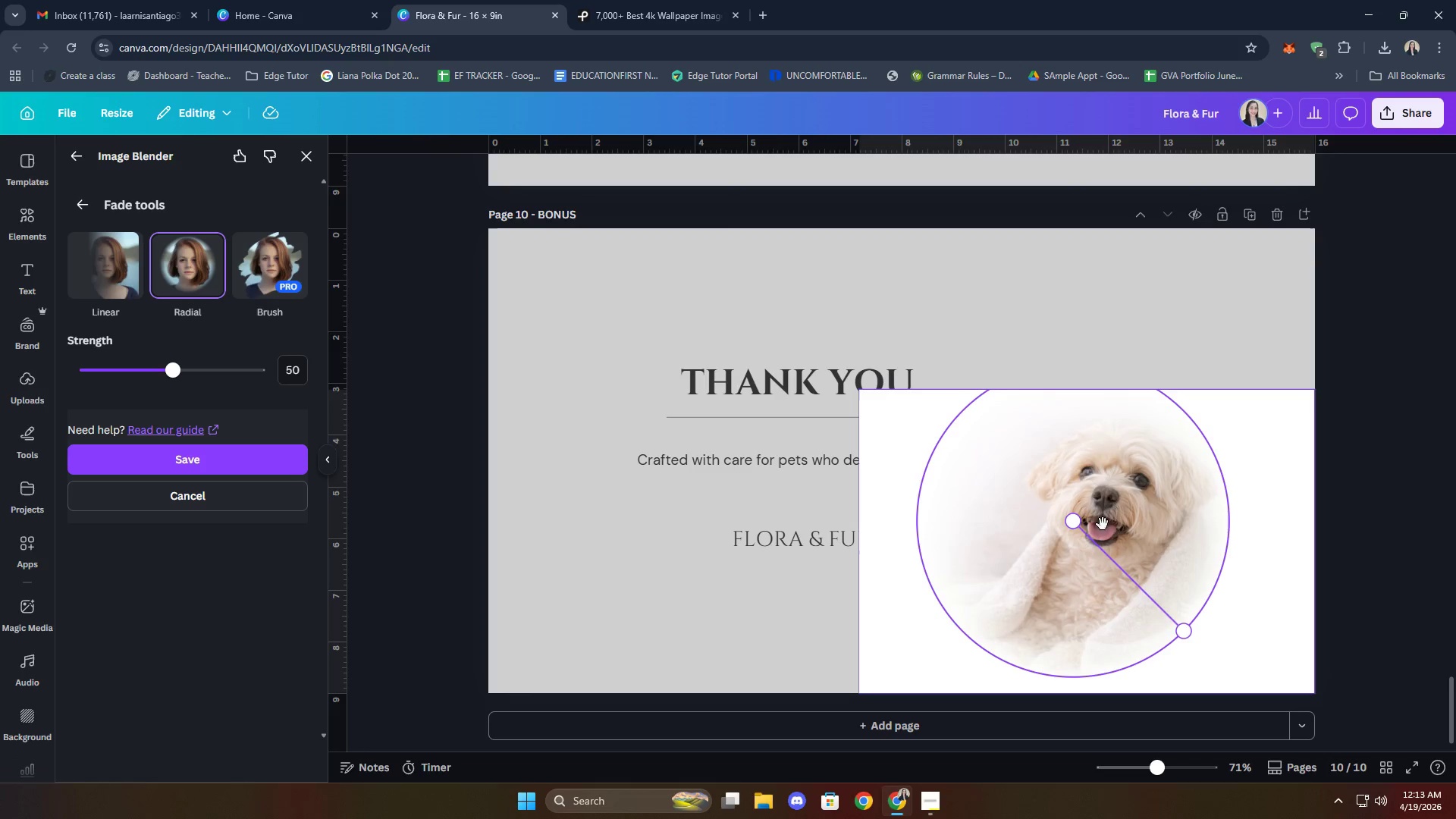 
left_click_drag(start_coordinate=[1100, 518], to_coordinate=[1070, 513])
 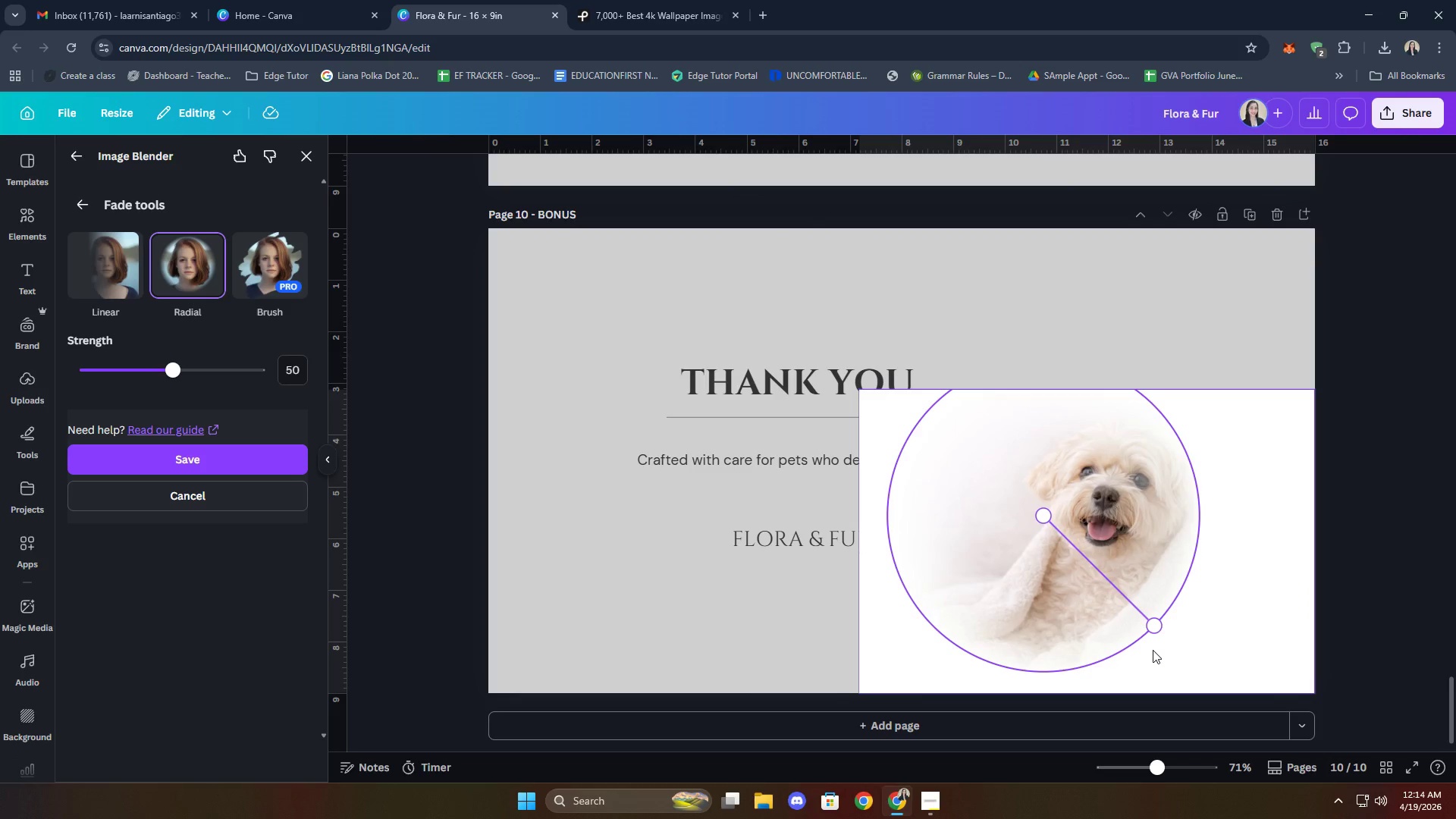 
left_click_drag(start_coordinate=[1154, 627], to_coordinate=[1191, 660])
 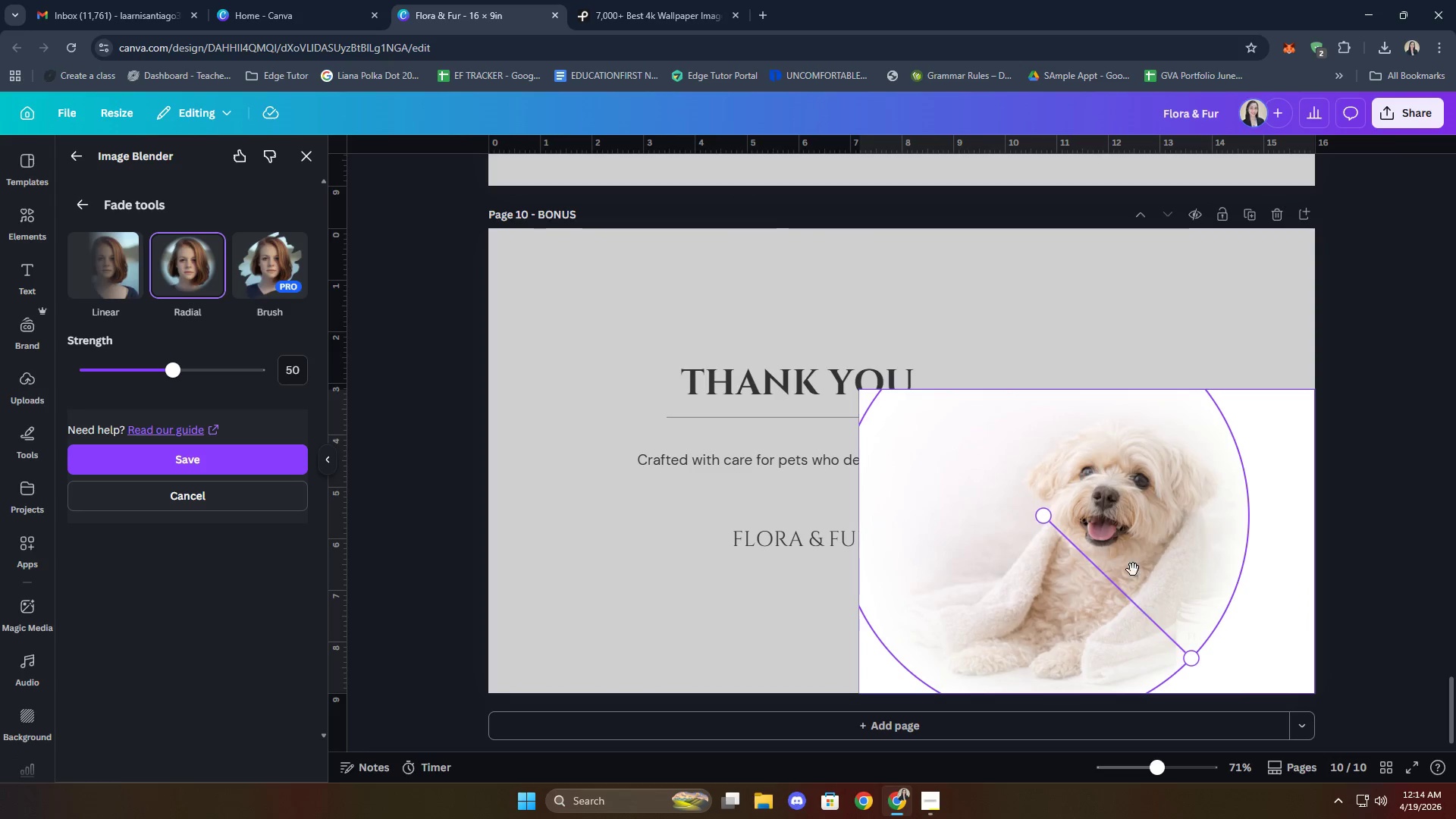 
left_click_drag(start_coordinate=[1116, 537], to_coordinate=[1109, 514])
 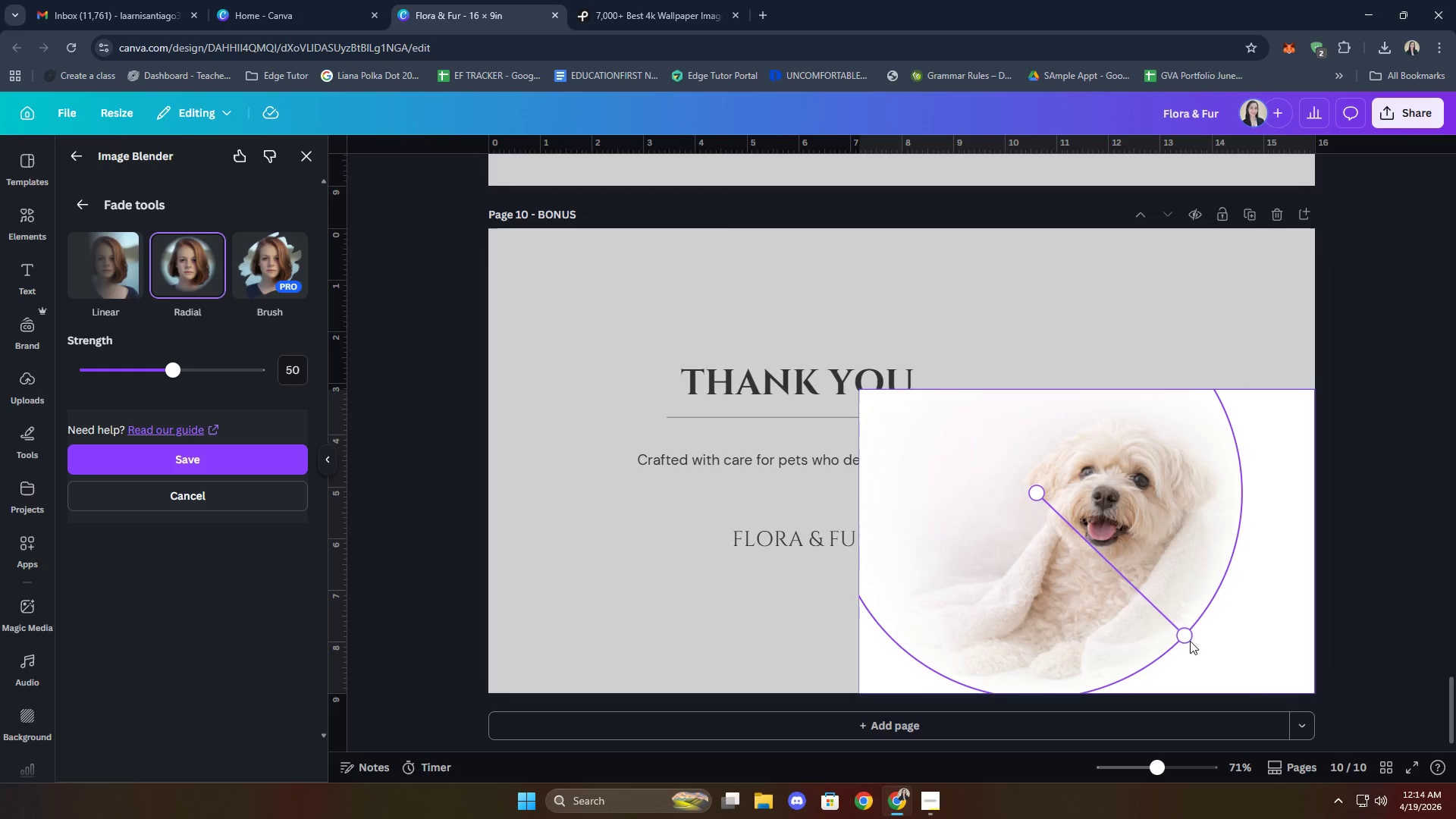 
left_click_drag(start_coordinate=[1189, 639], to_coordinate=[1204, 654])
 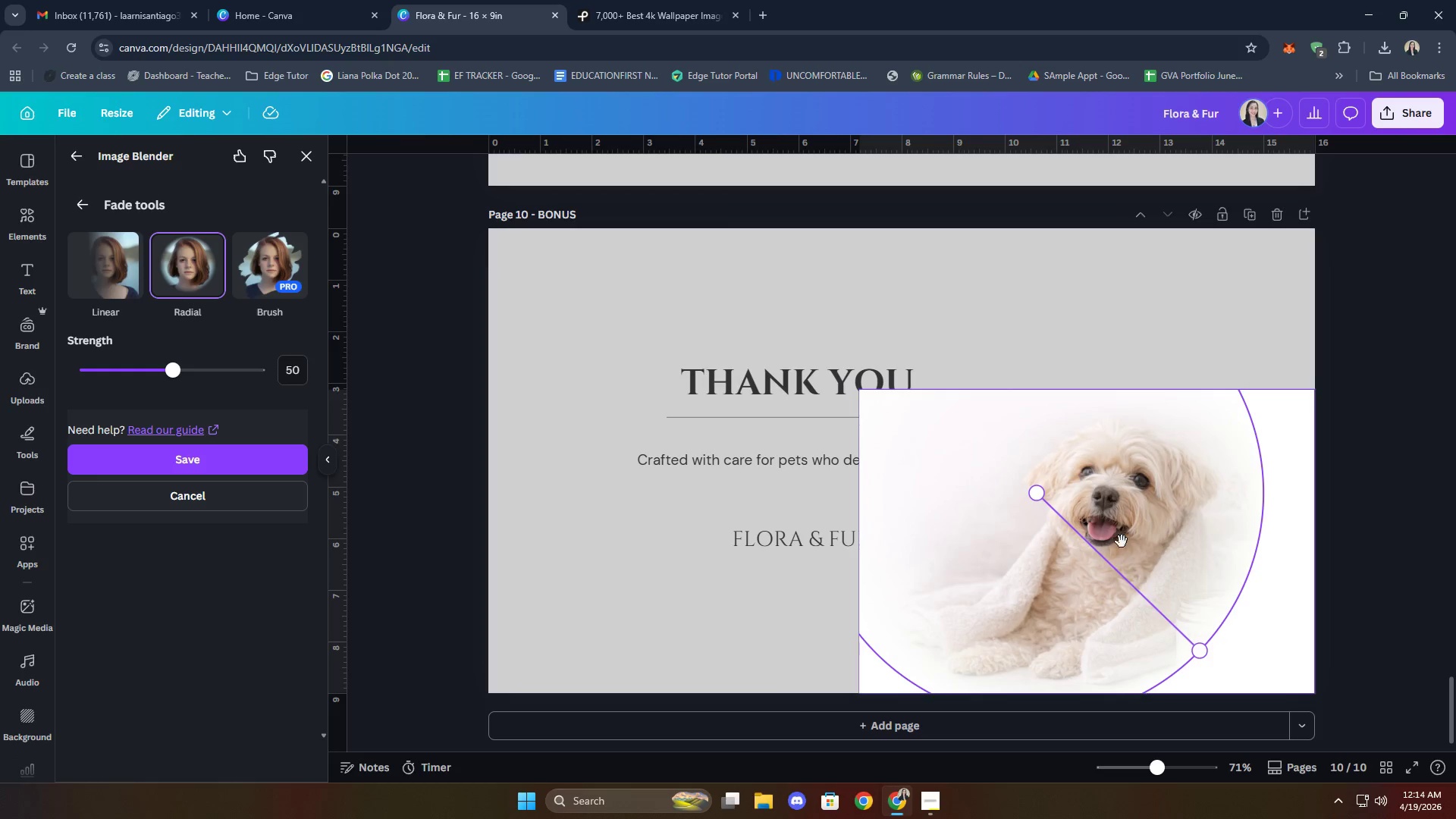 
left_click_drag(start_coordinate=[1119, 535], to_coordinate=[1216, 602])
 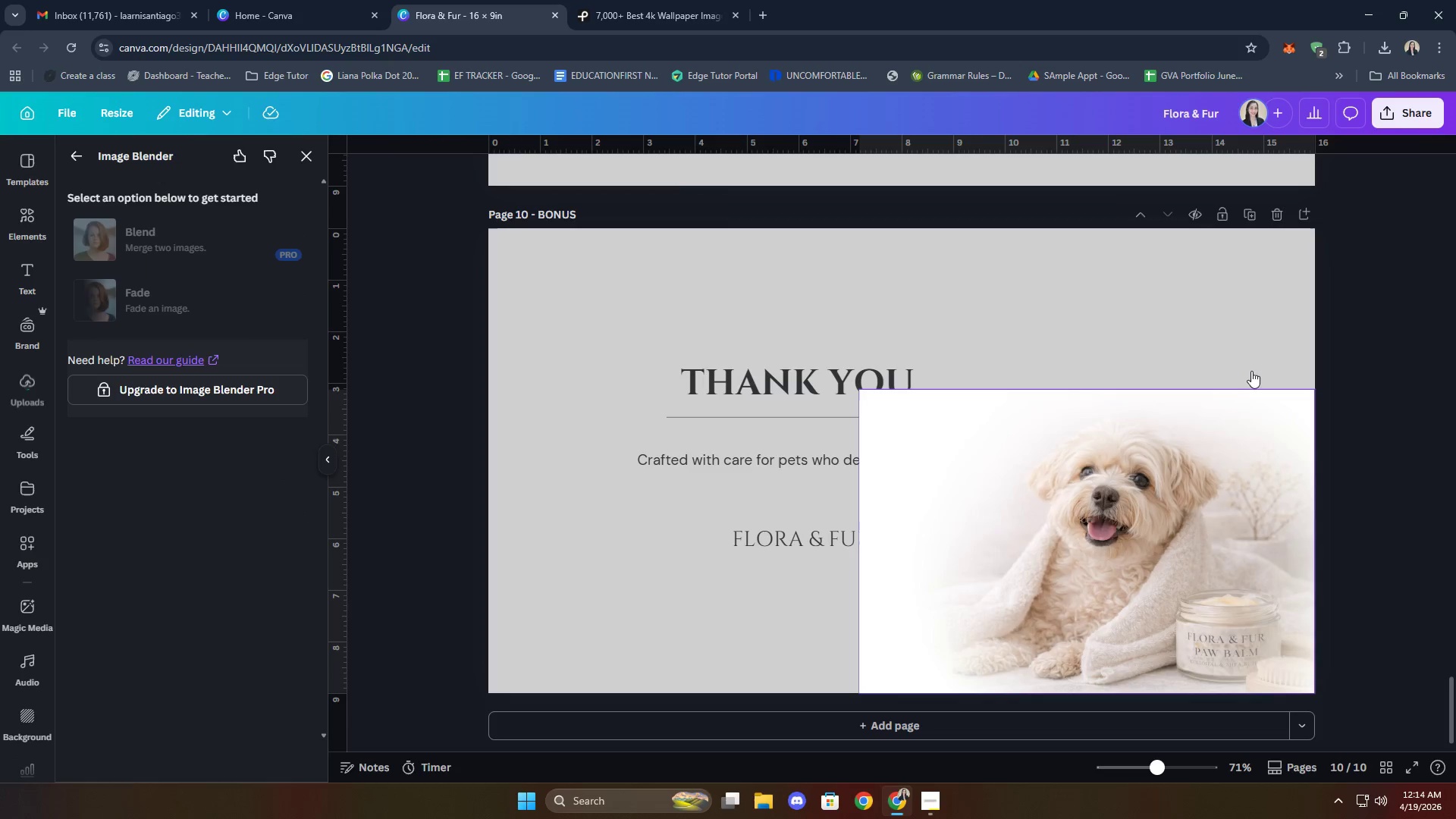 
left_click([1276, 295])
 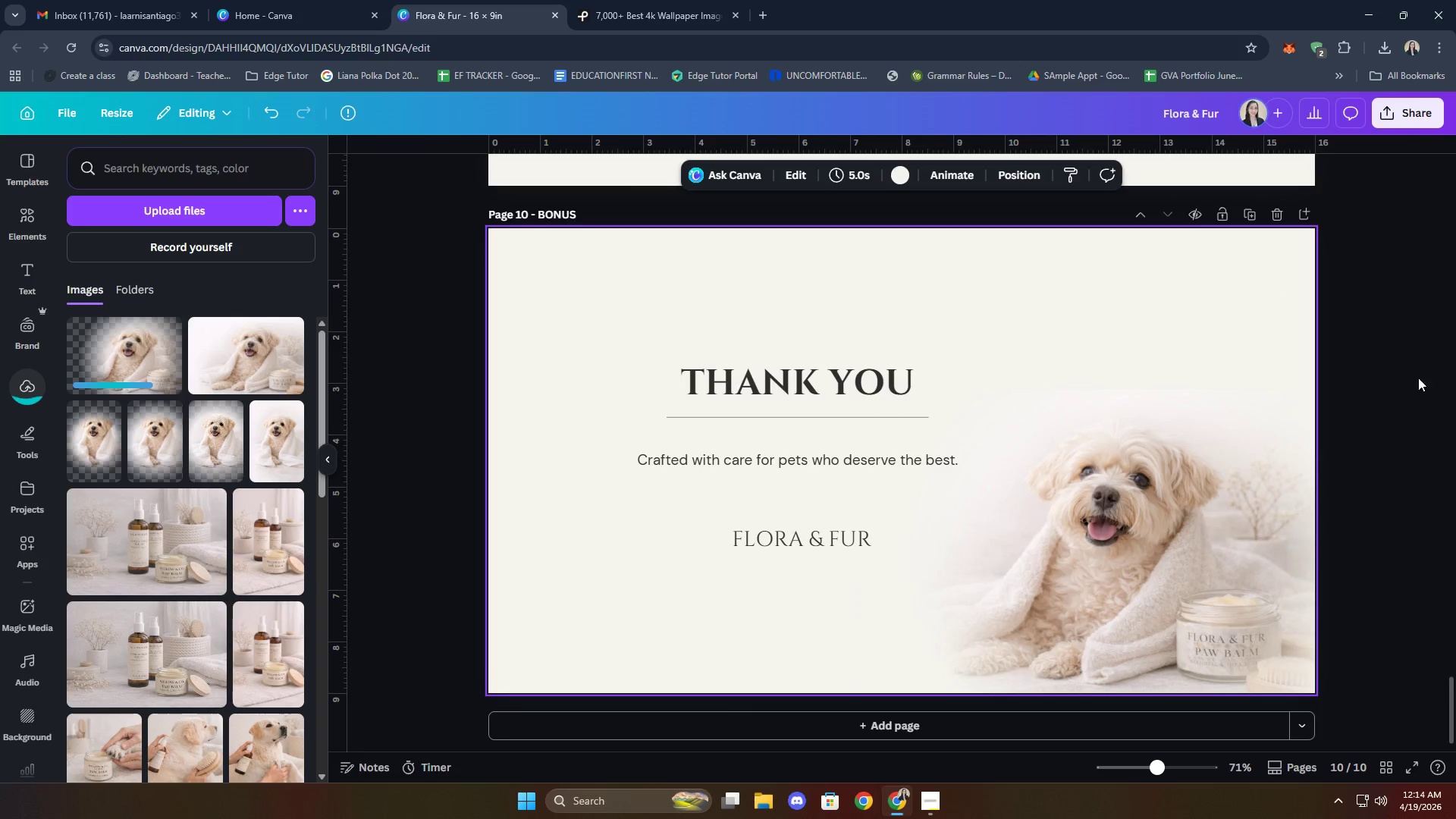 
left_click([1415, 366])
 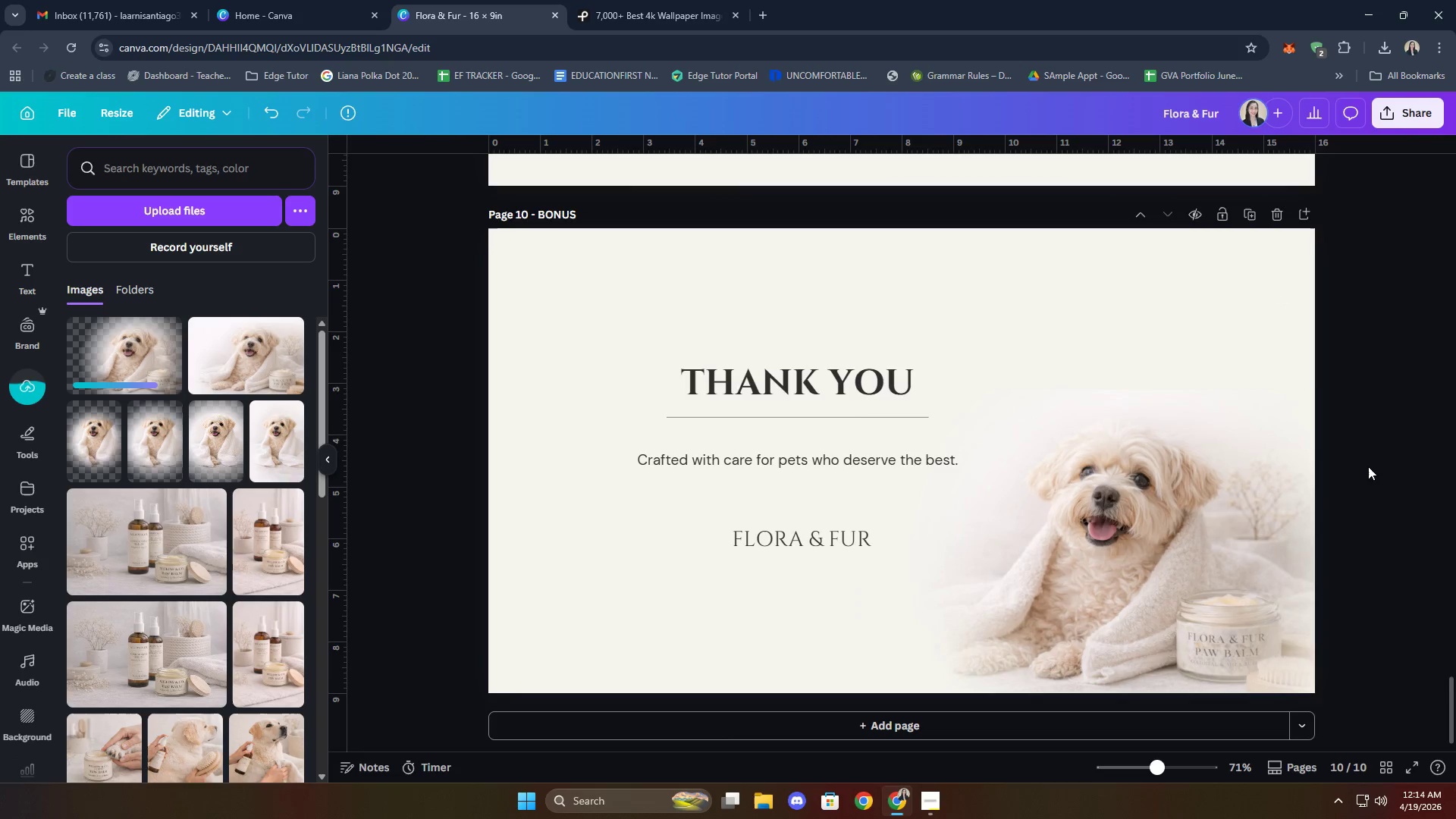 
left_click([1215, 422])
 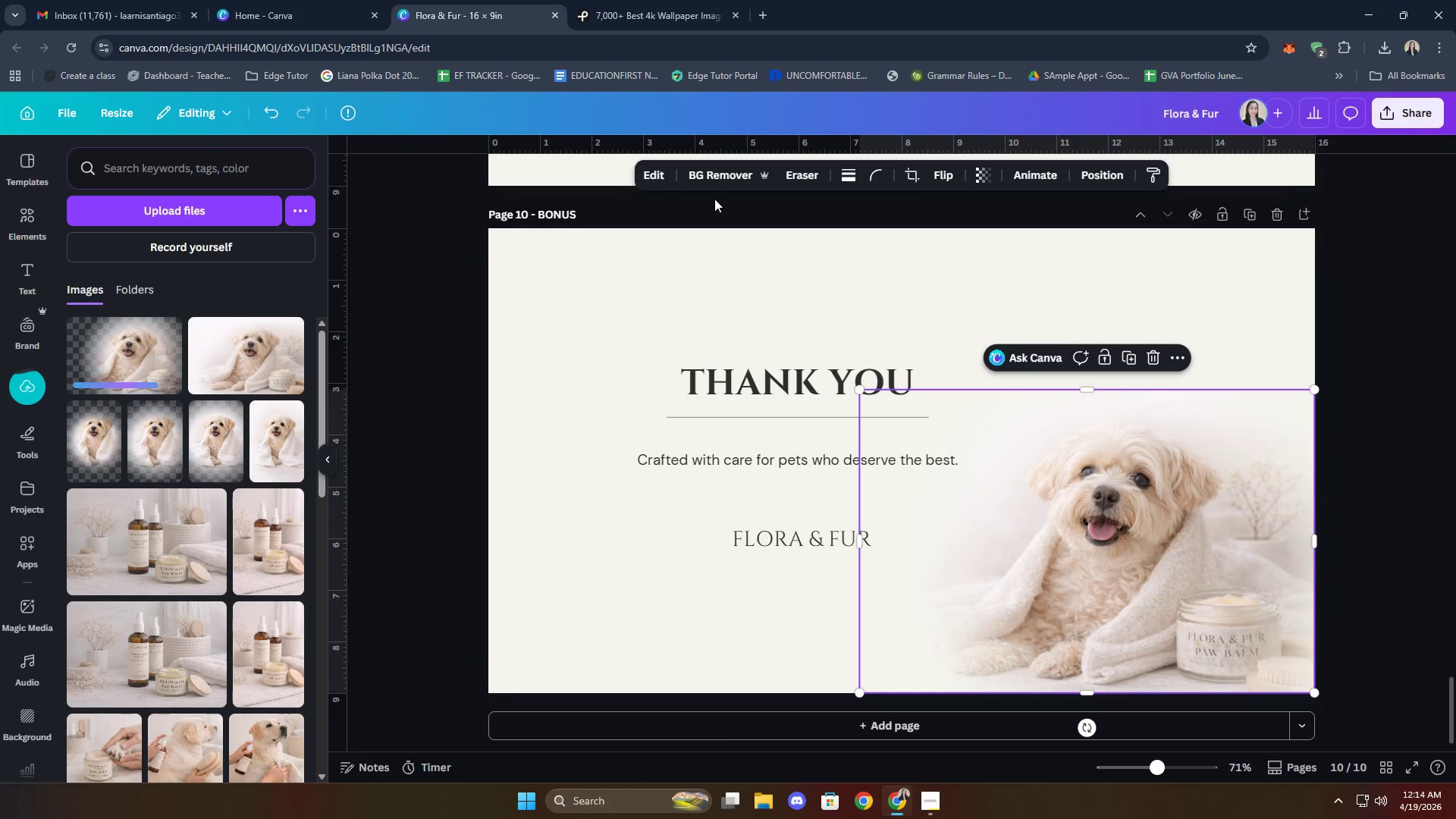 
left_click([651, 174])
 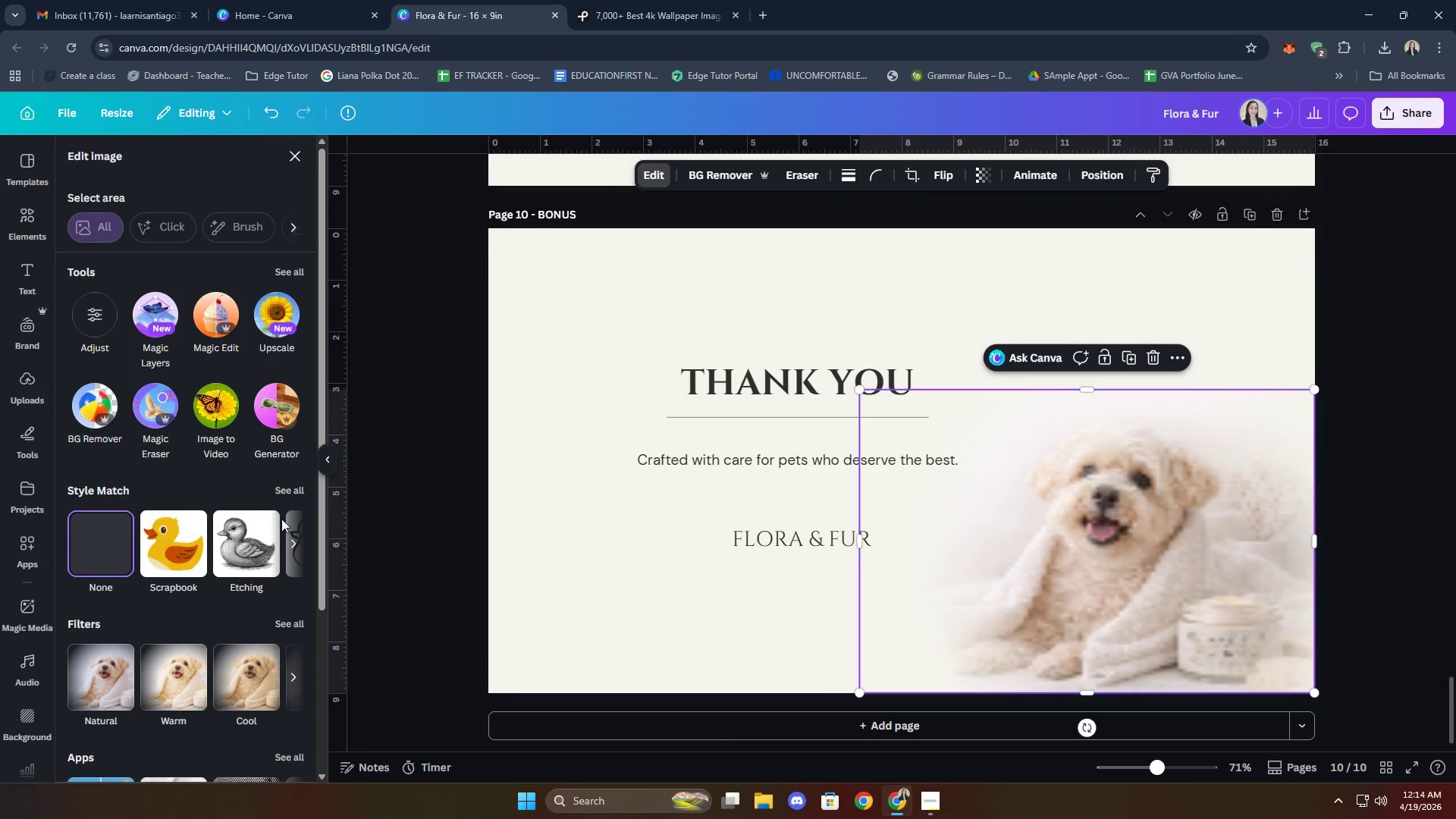 
left_click([278, 485])
 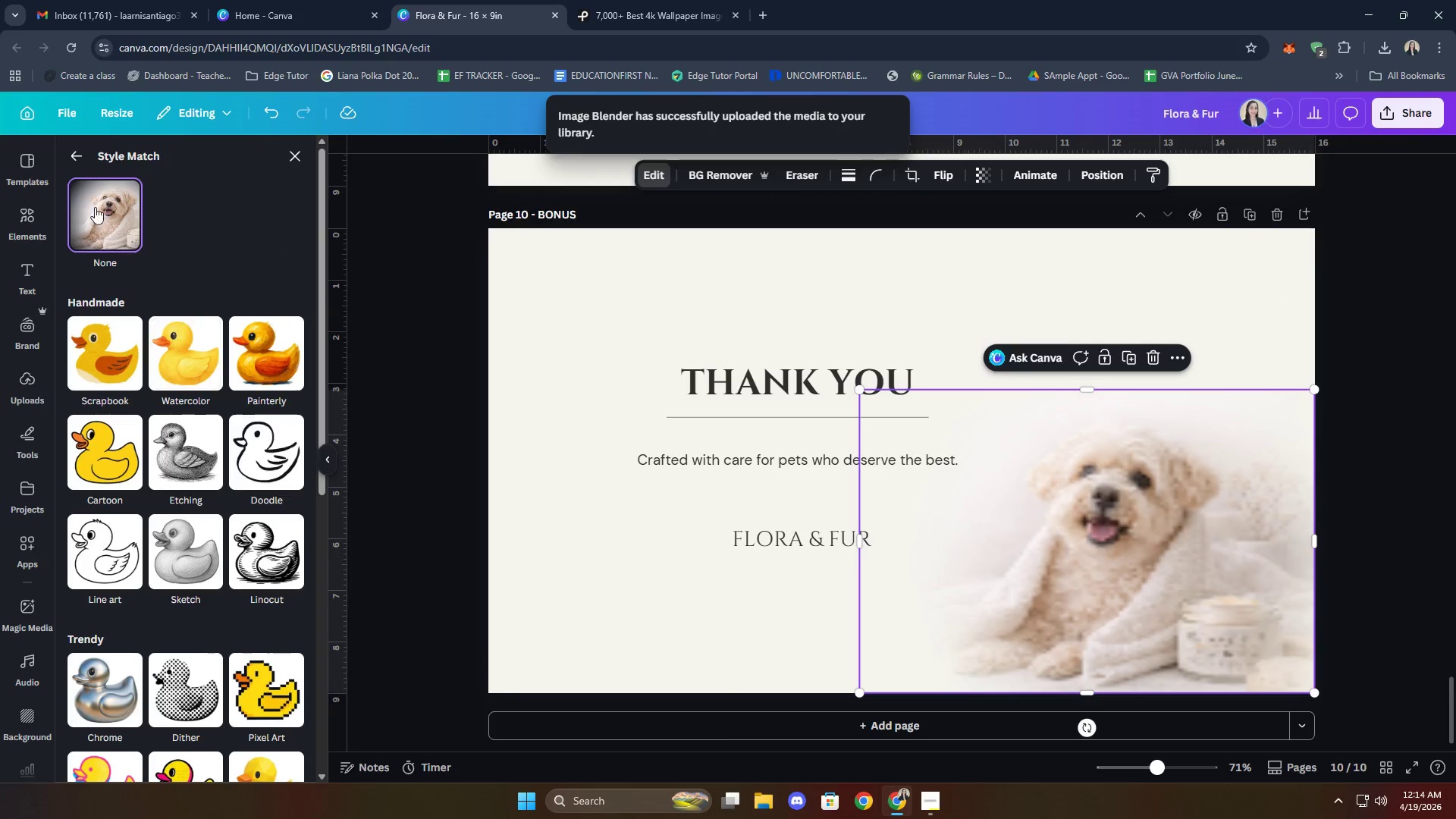 
left_click([85, 162])
 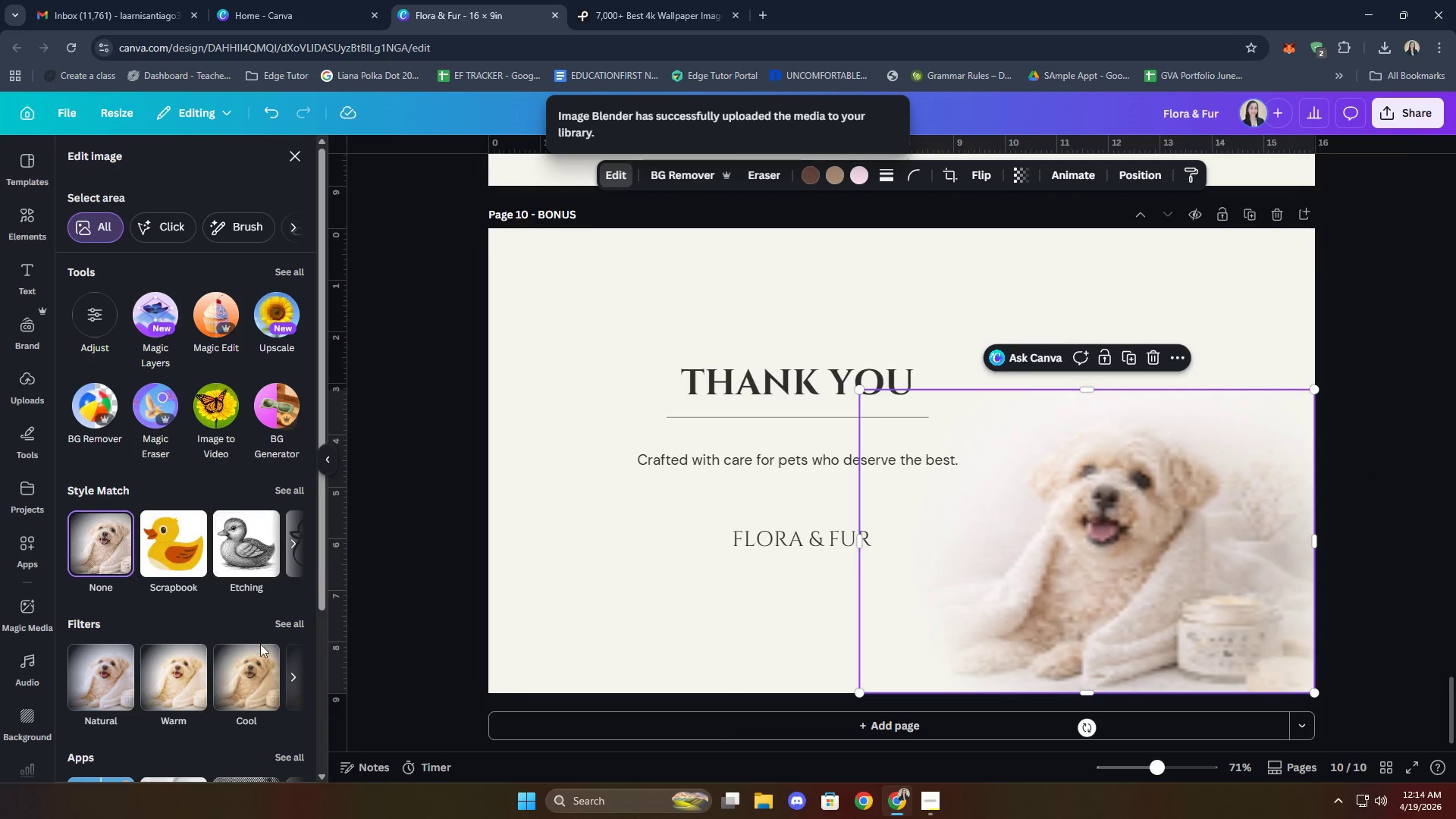 
left_click([286, 620])
 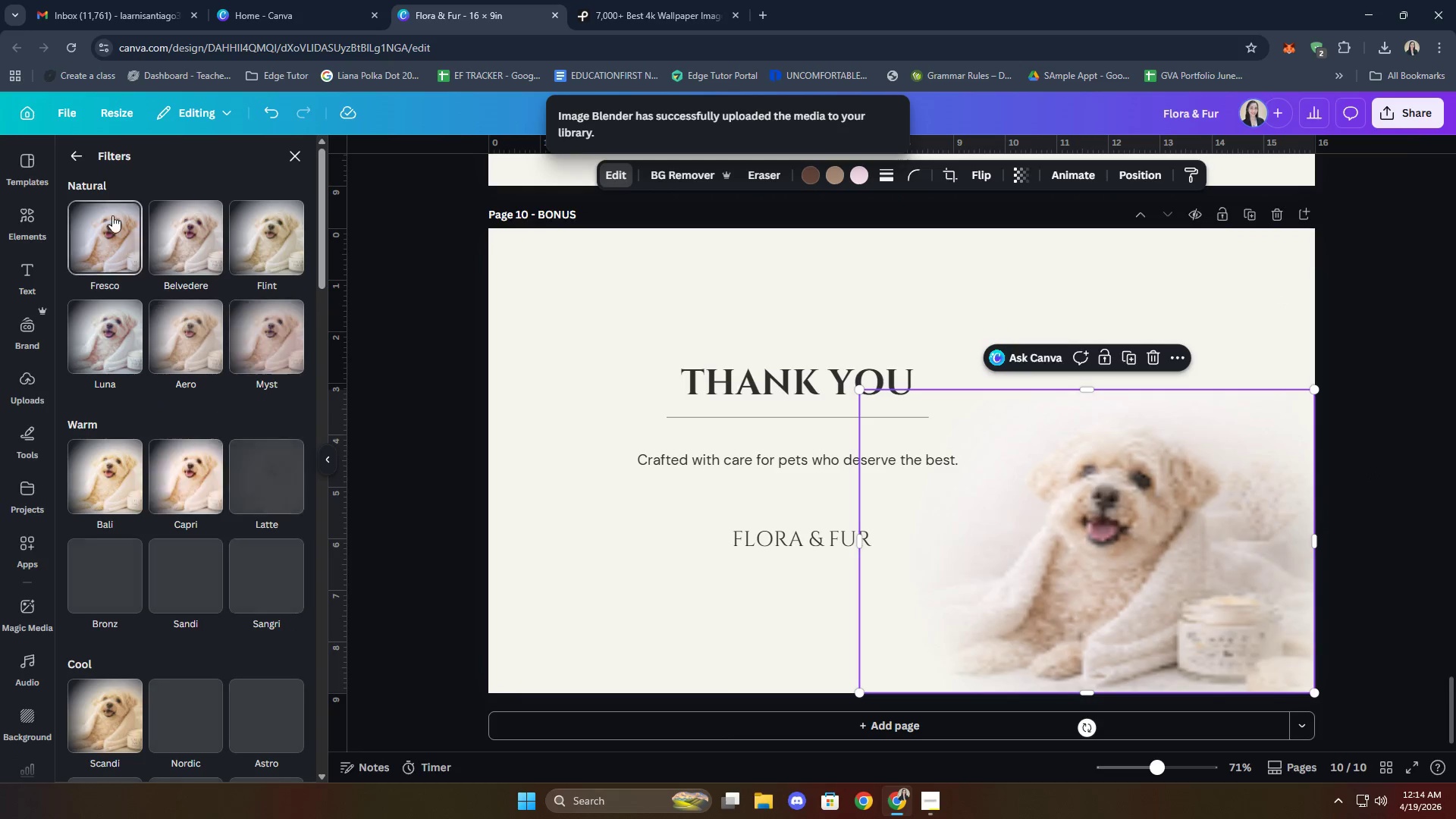 
left_click([76, 151])
 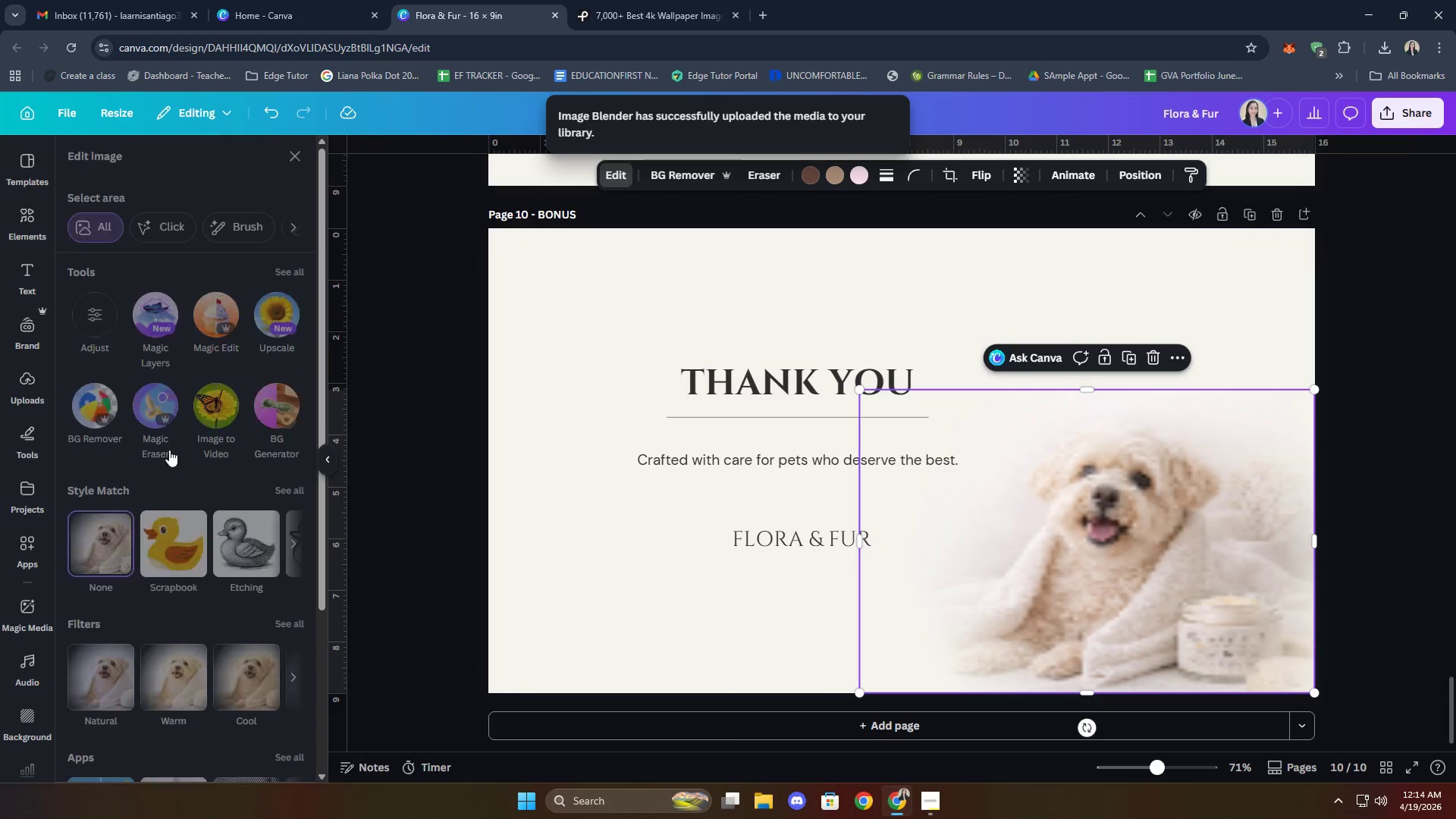 
scroll: coordinate [221, 535], scroll_direction: down, amount: 5.0
 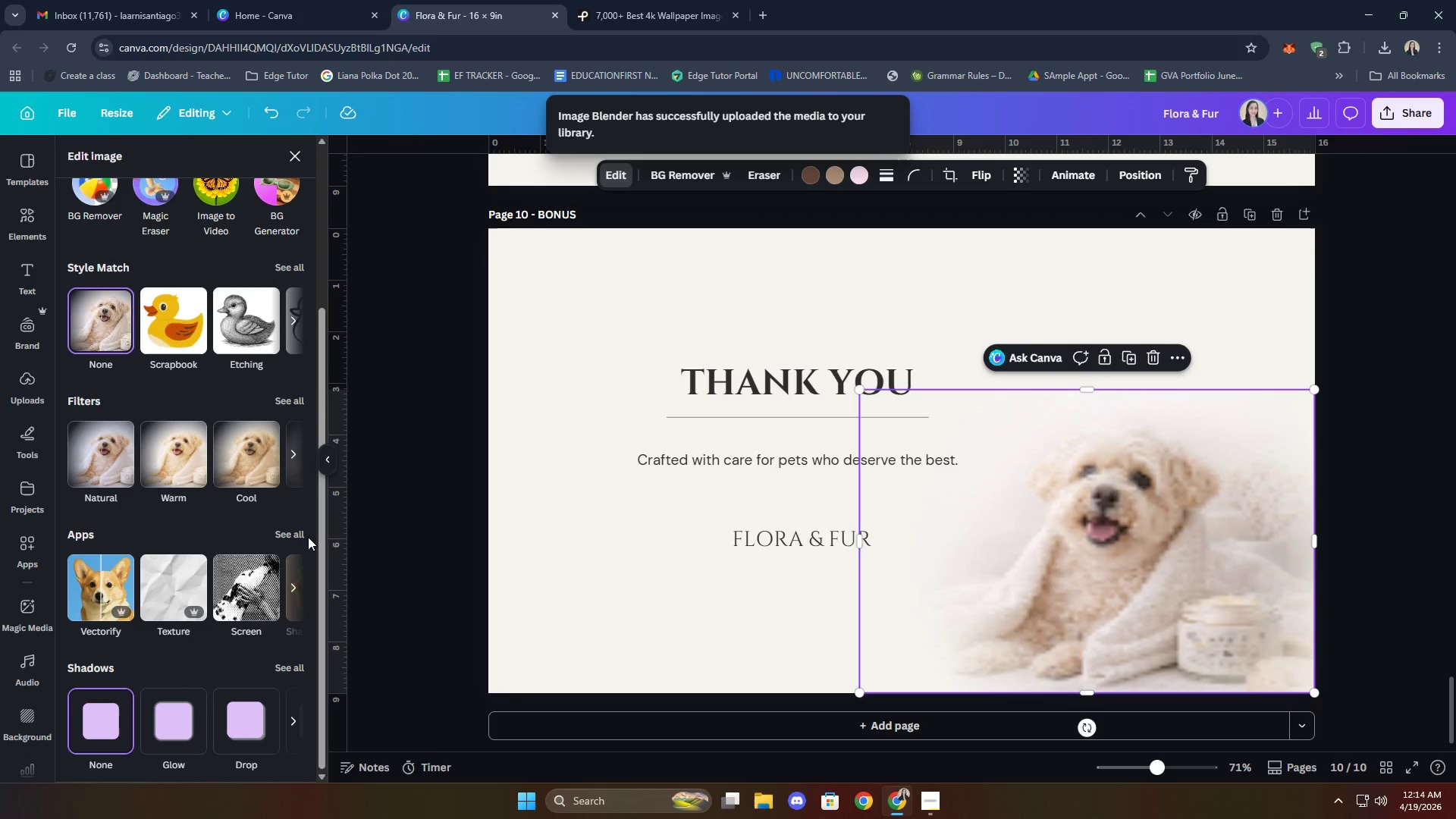 
left_click([289, 530])
 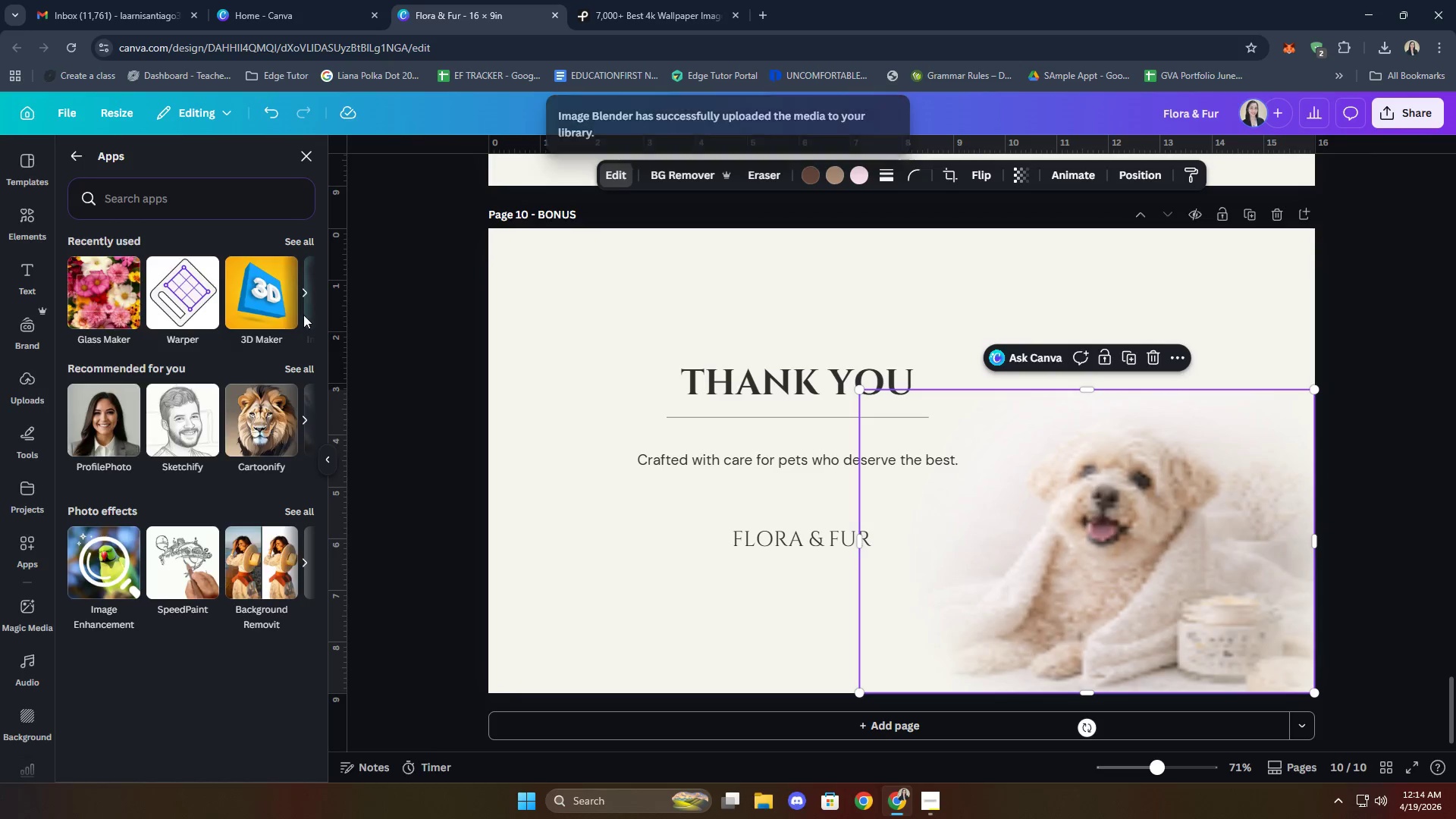 
left_click([308, 293])
 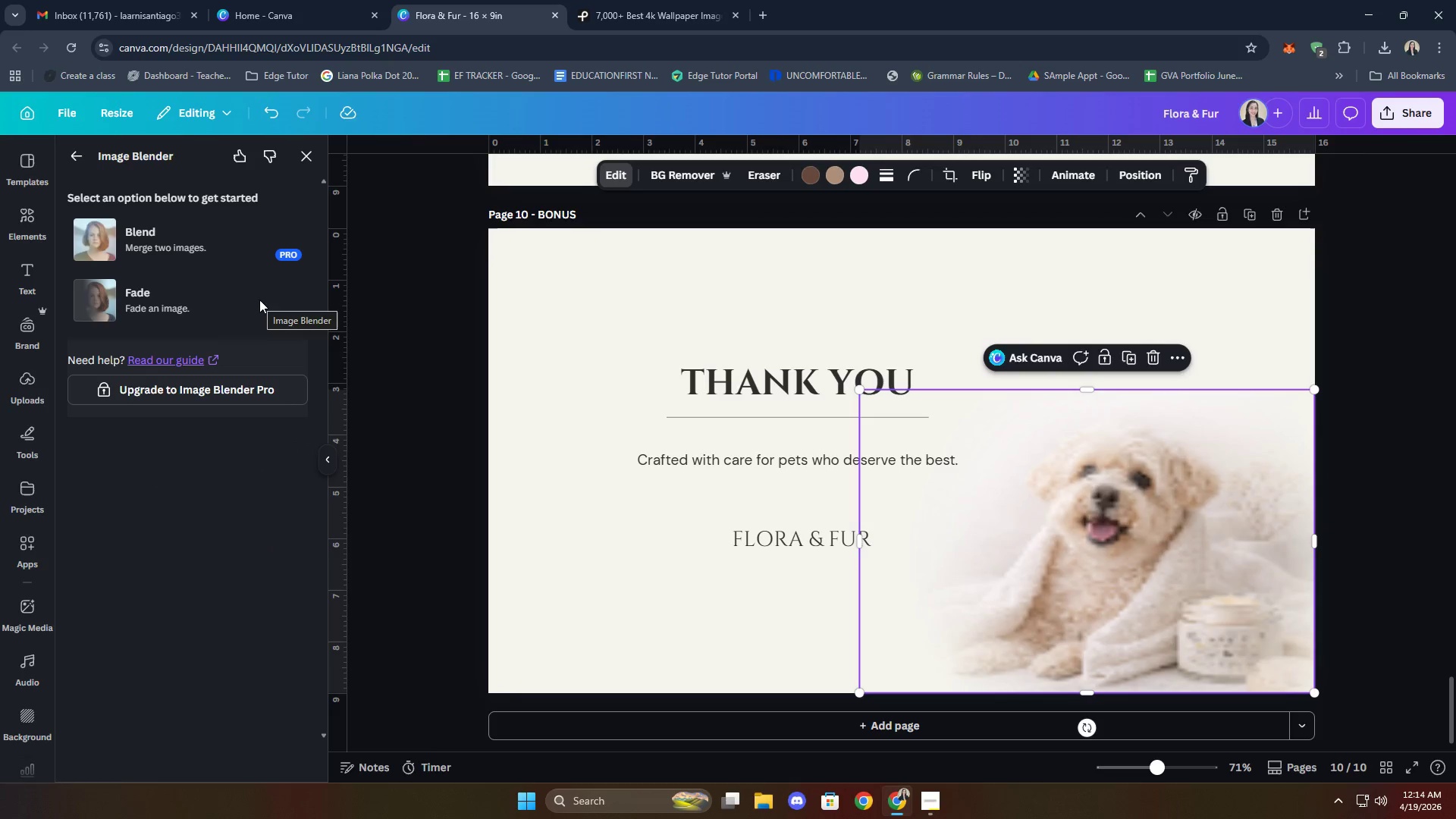 
left_click([177, 287])
 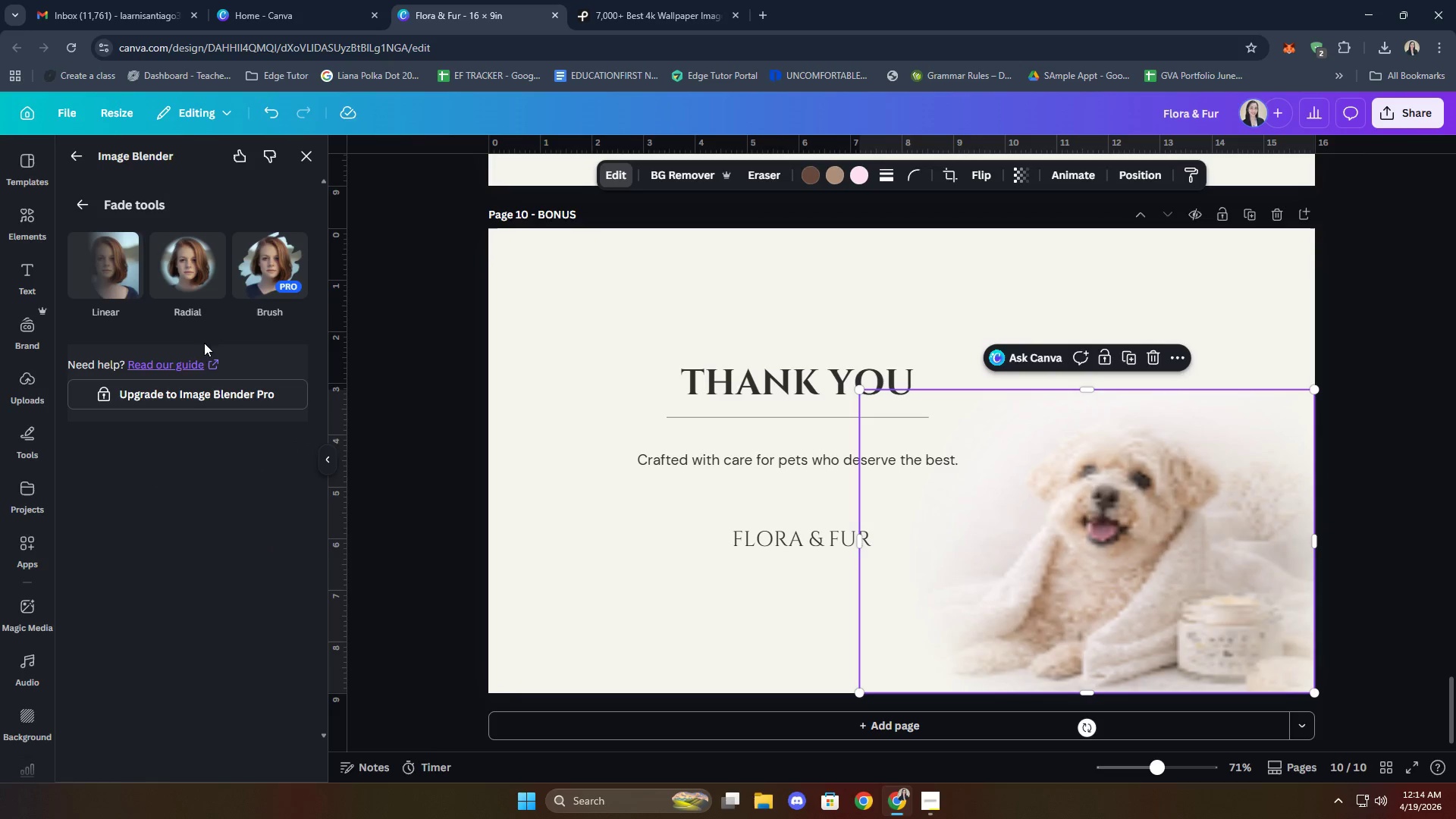 
left_click([107, 270])
 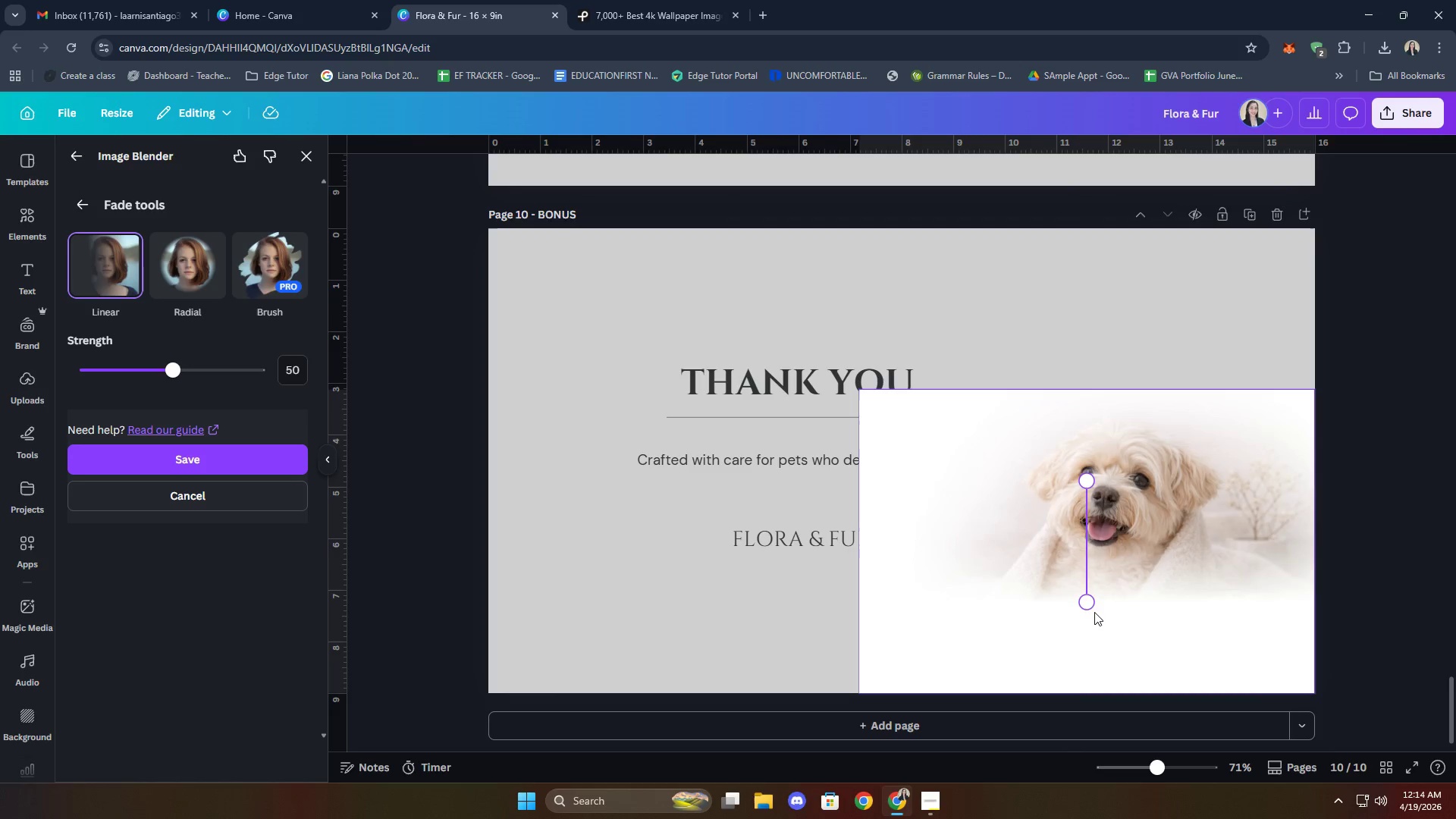 
left_click_drag(start_coordinate=[1090, 605], to_coordinate=[1084, 386])
 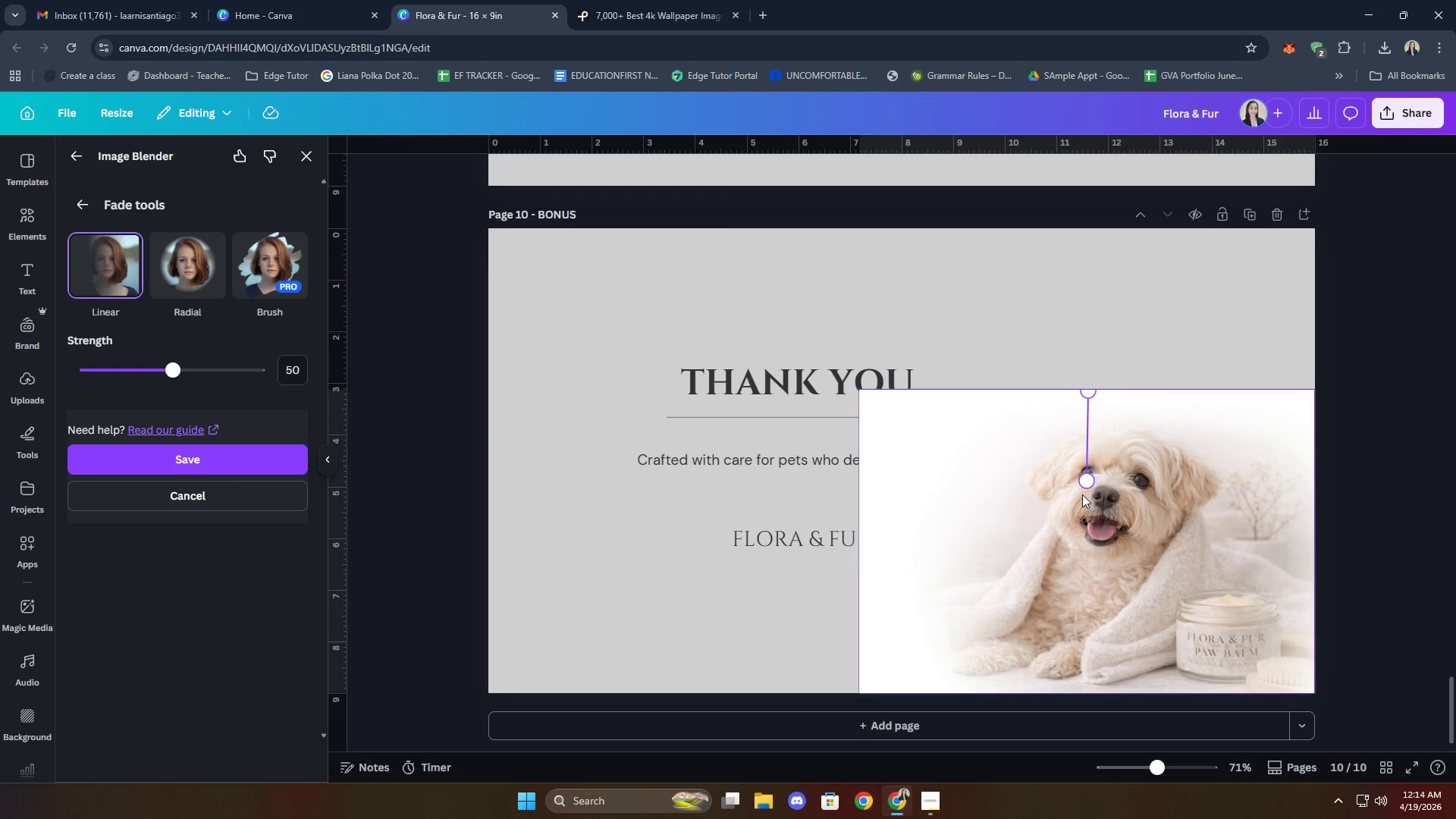 
left_click_drag(start_coordinate=[1086, 483], to_coordinate=[1082, 486])
 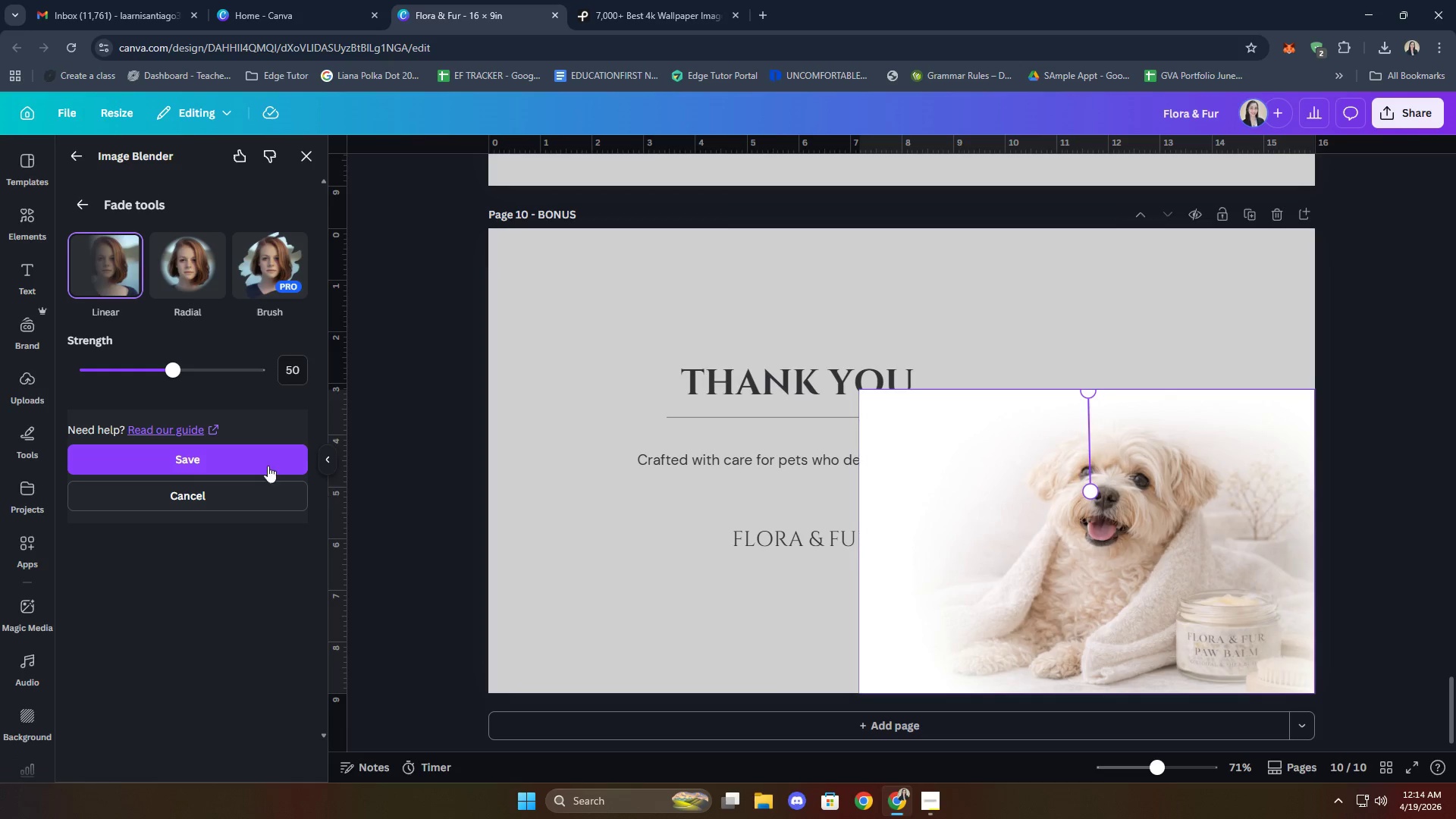 
left_click_drag(start_coordinate=[245, 460], to_coordinate=[419, 497])
 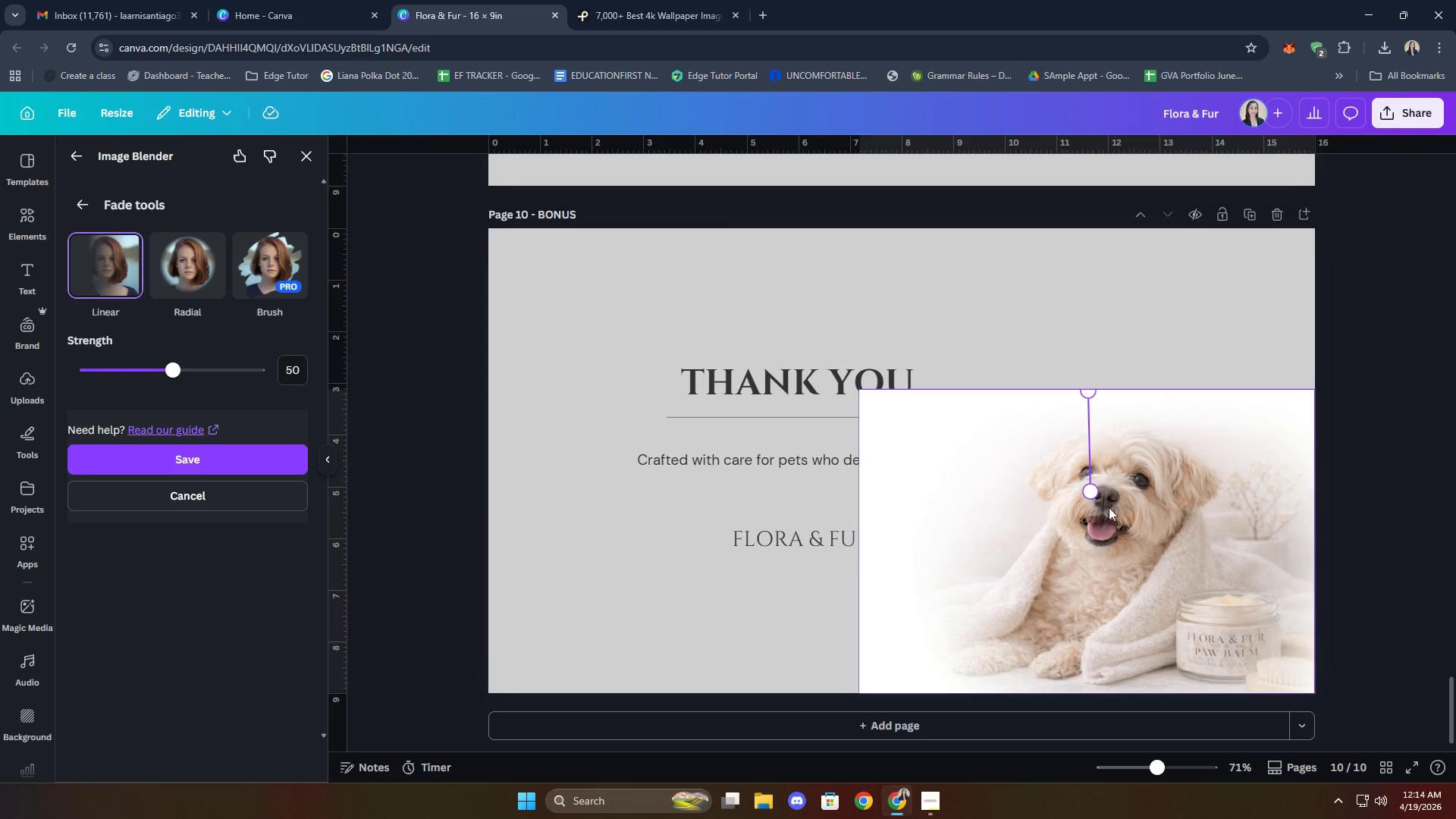 
left_click_drag(start_coordinate=[1093, 487], to_coordinate=[1085, 487])
 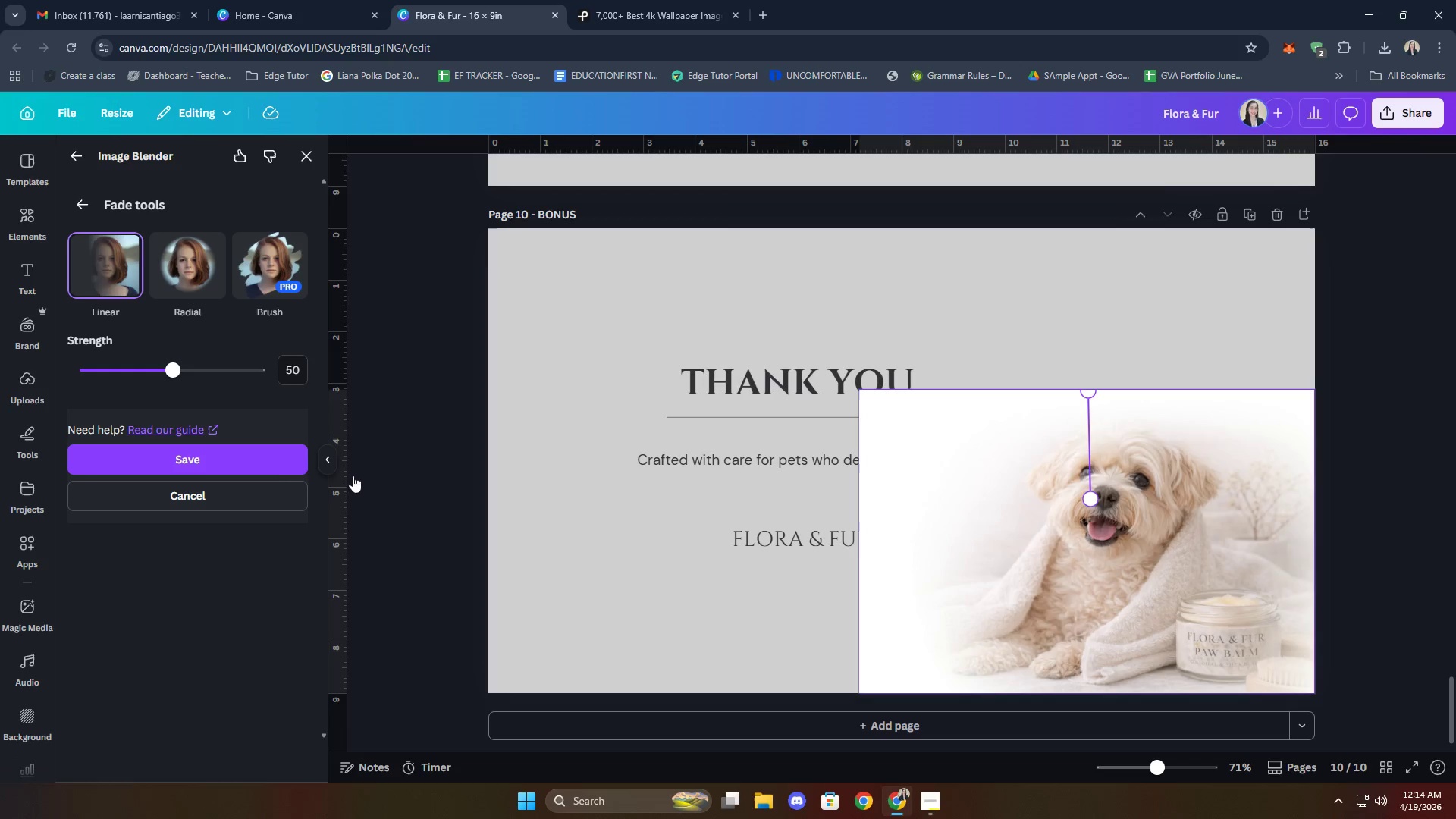 
left_click([253, 462])
 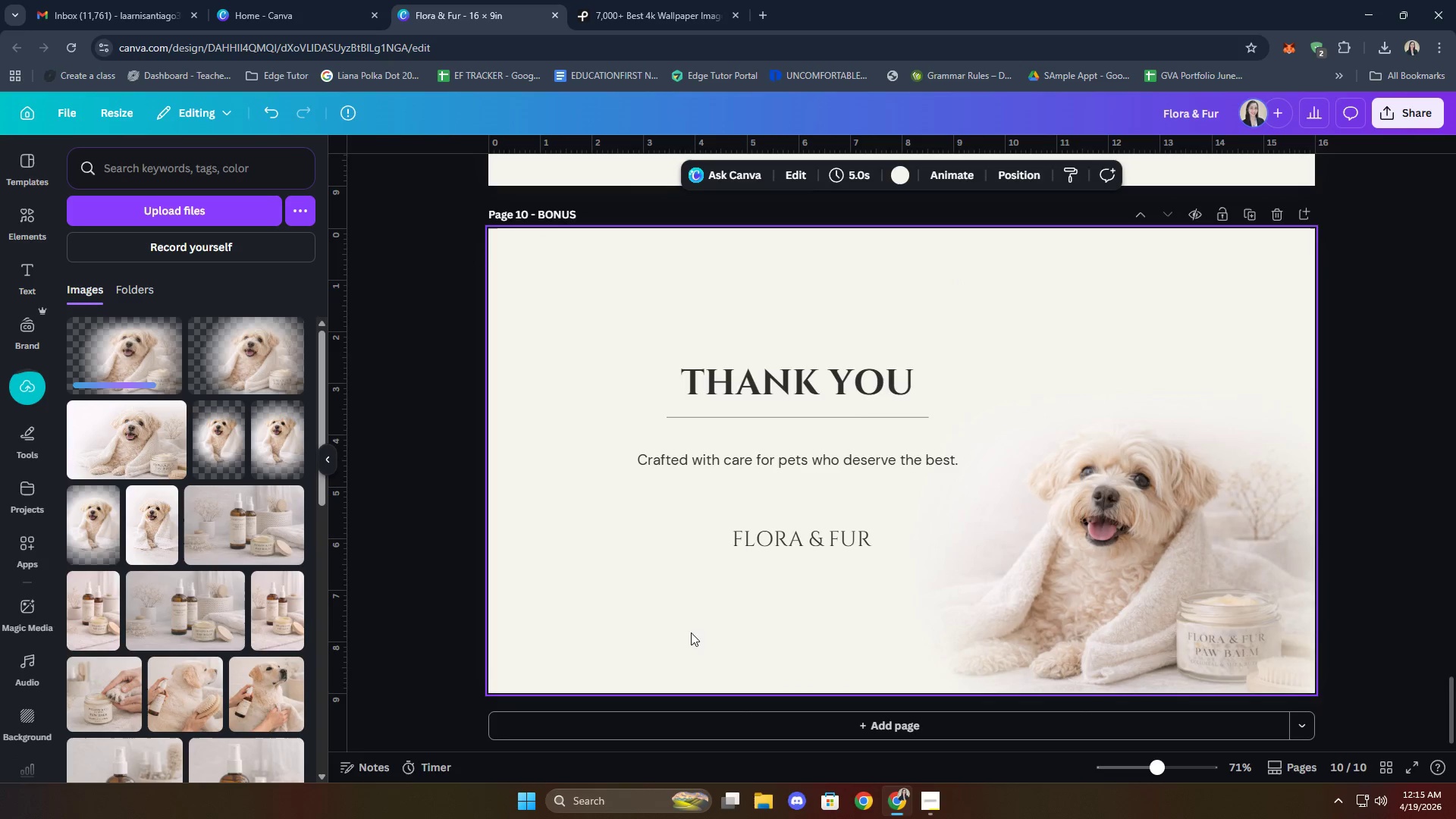 
wait(5.06)
 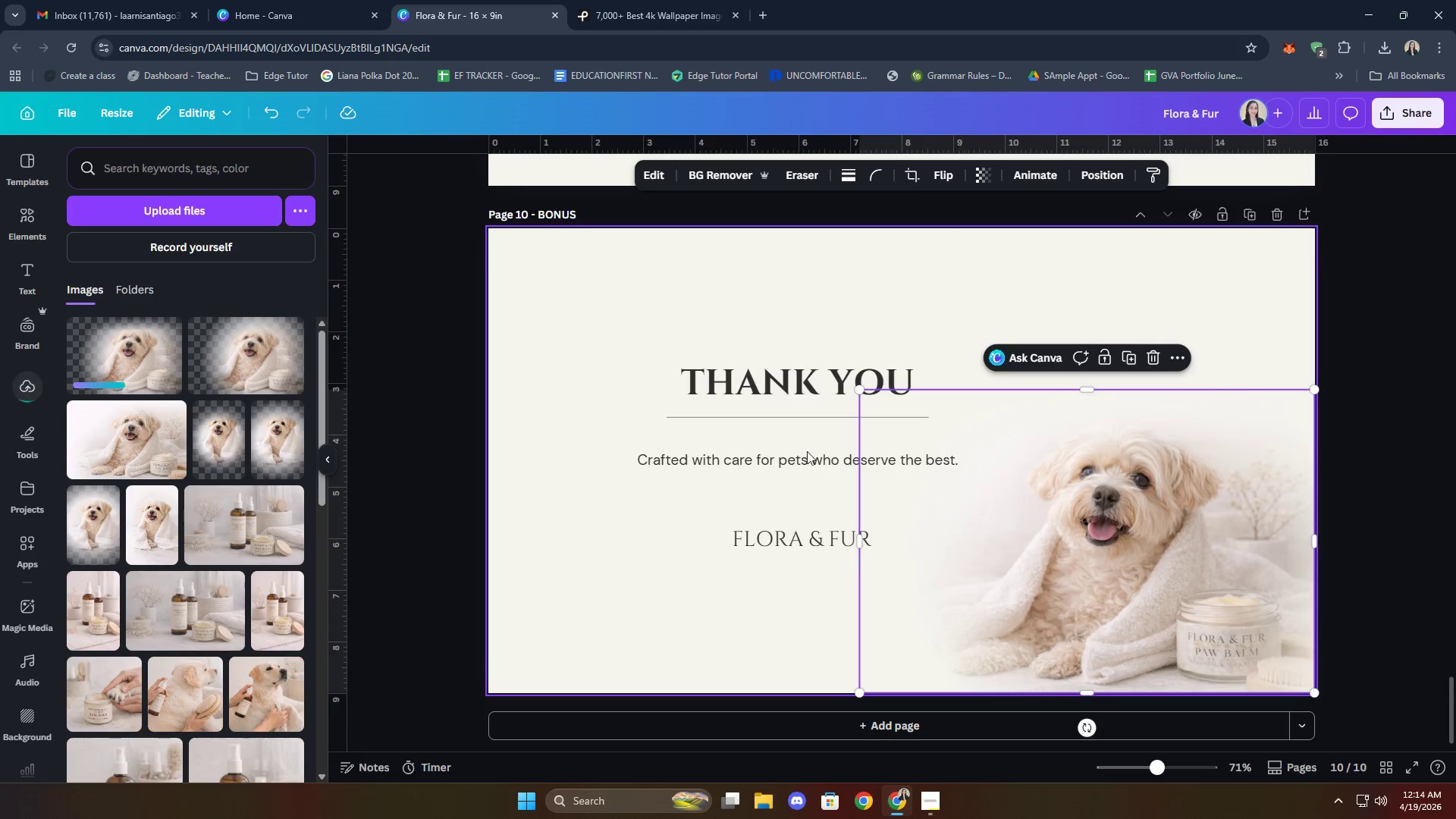 
scroll: coordinate [1276, 535], scroll_direction: down, amount: 1.0
 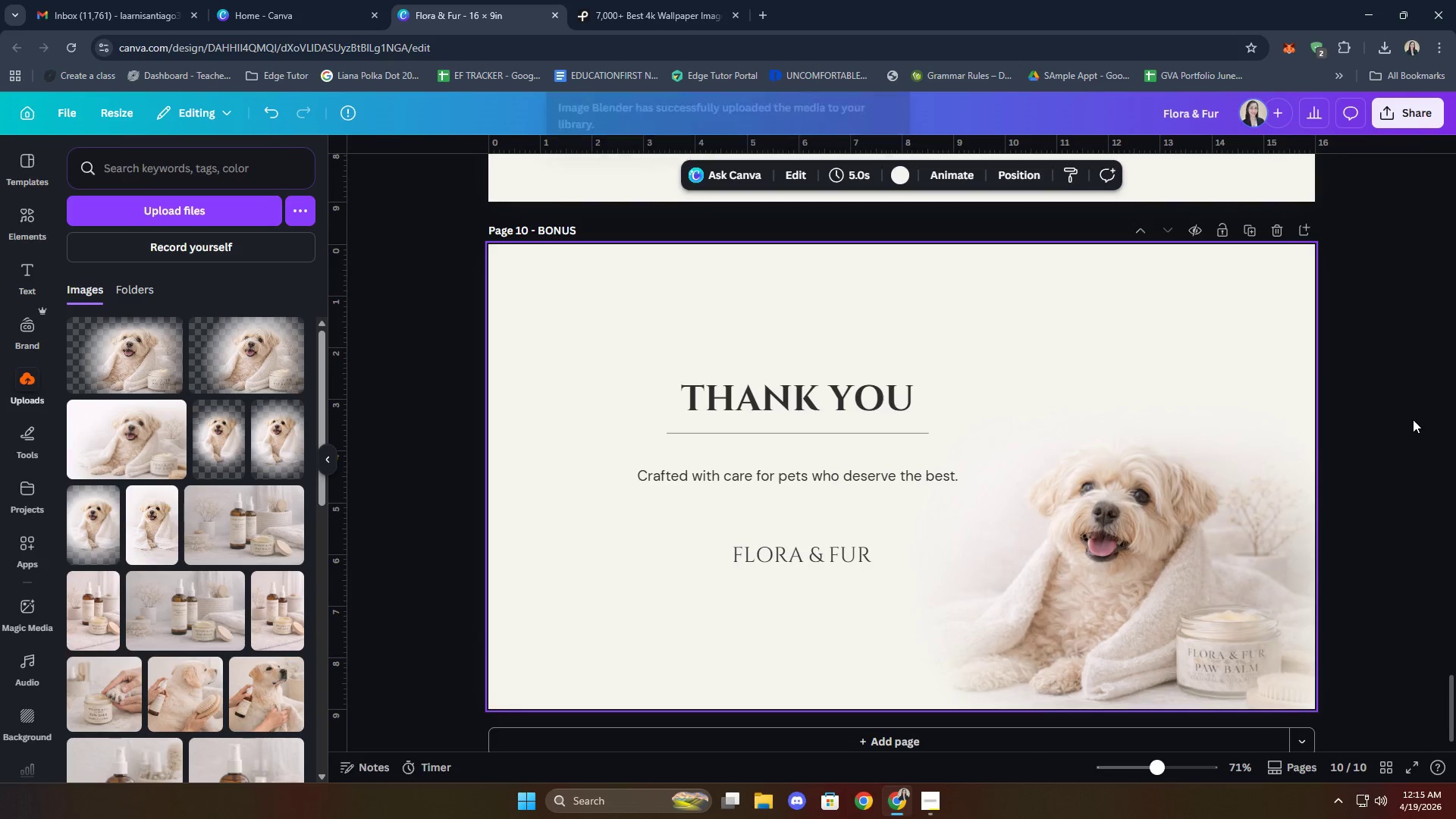 
left_click([1404, 413])
 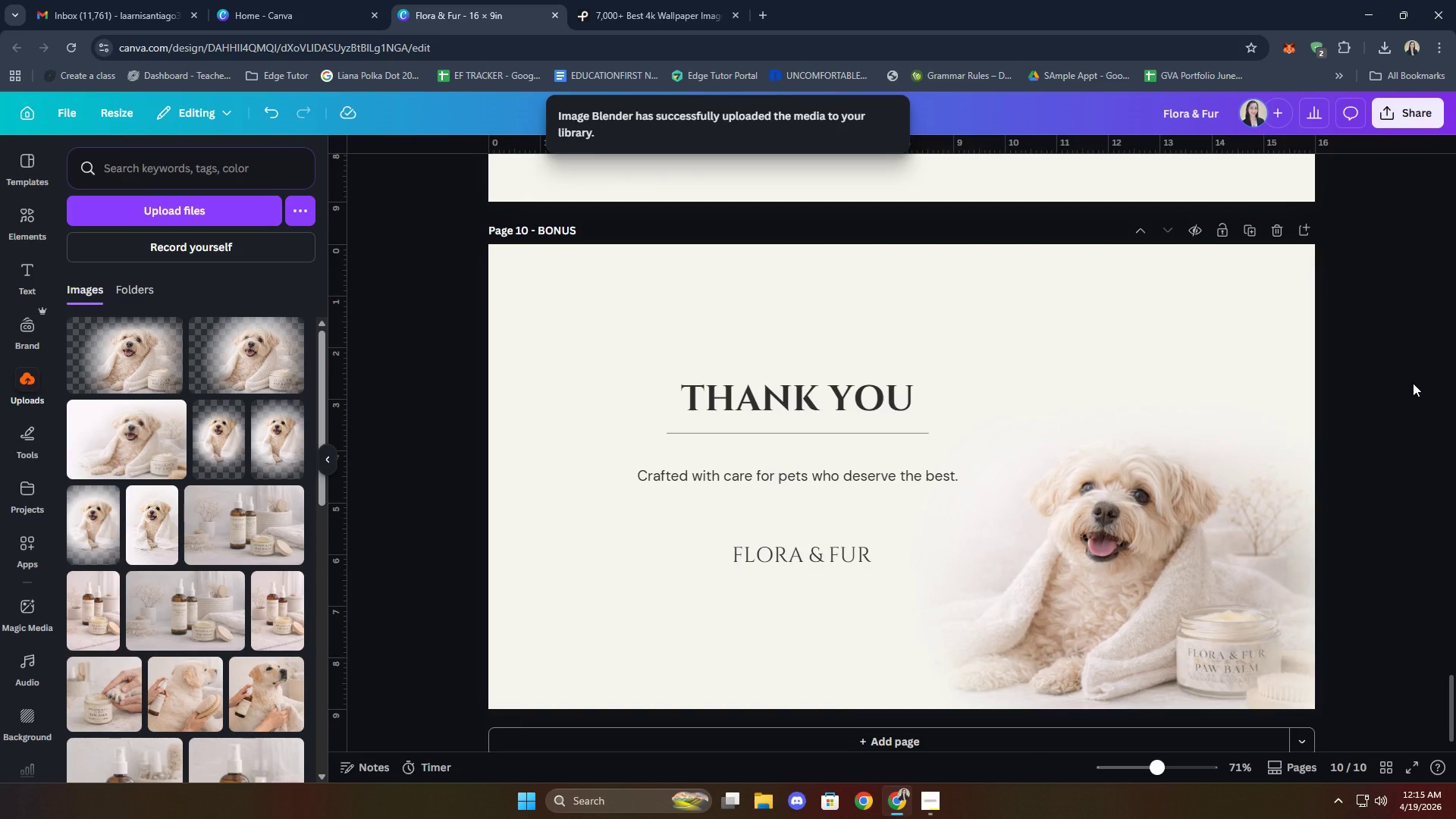 
scroll: coordinate [1413, 383], scroll_direction: down, amount: 1.0
 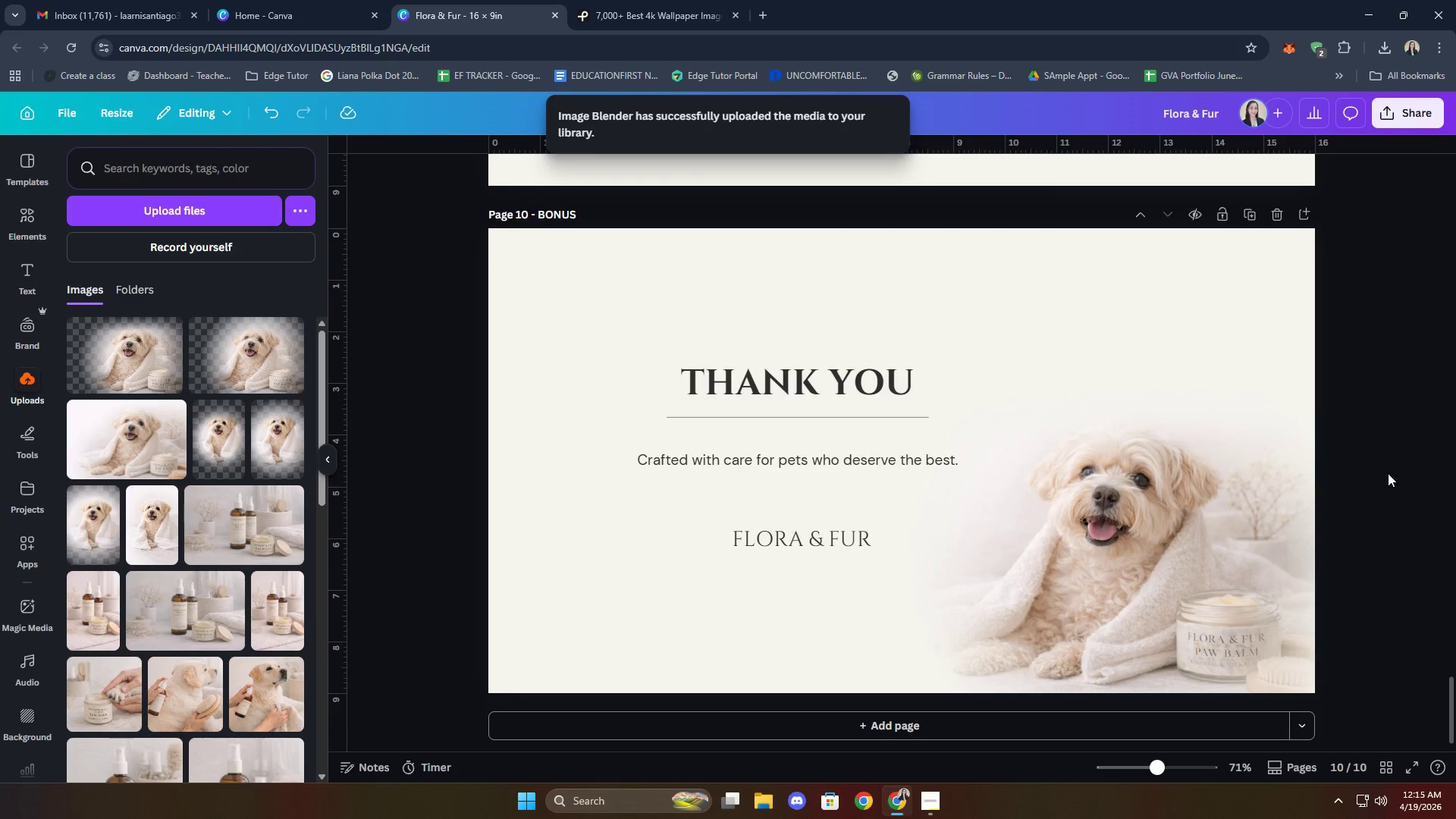 
scroll: coordinate [1385, 475], scroll_direction: up, amount: 2.0
 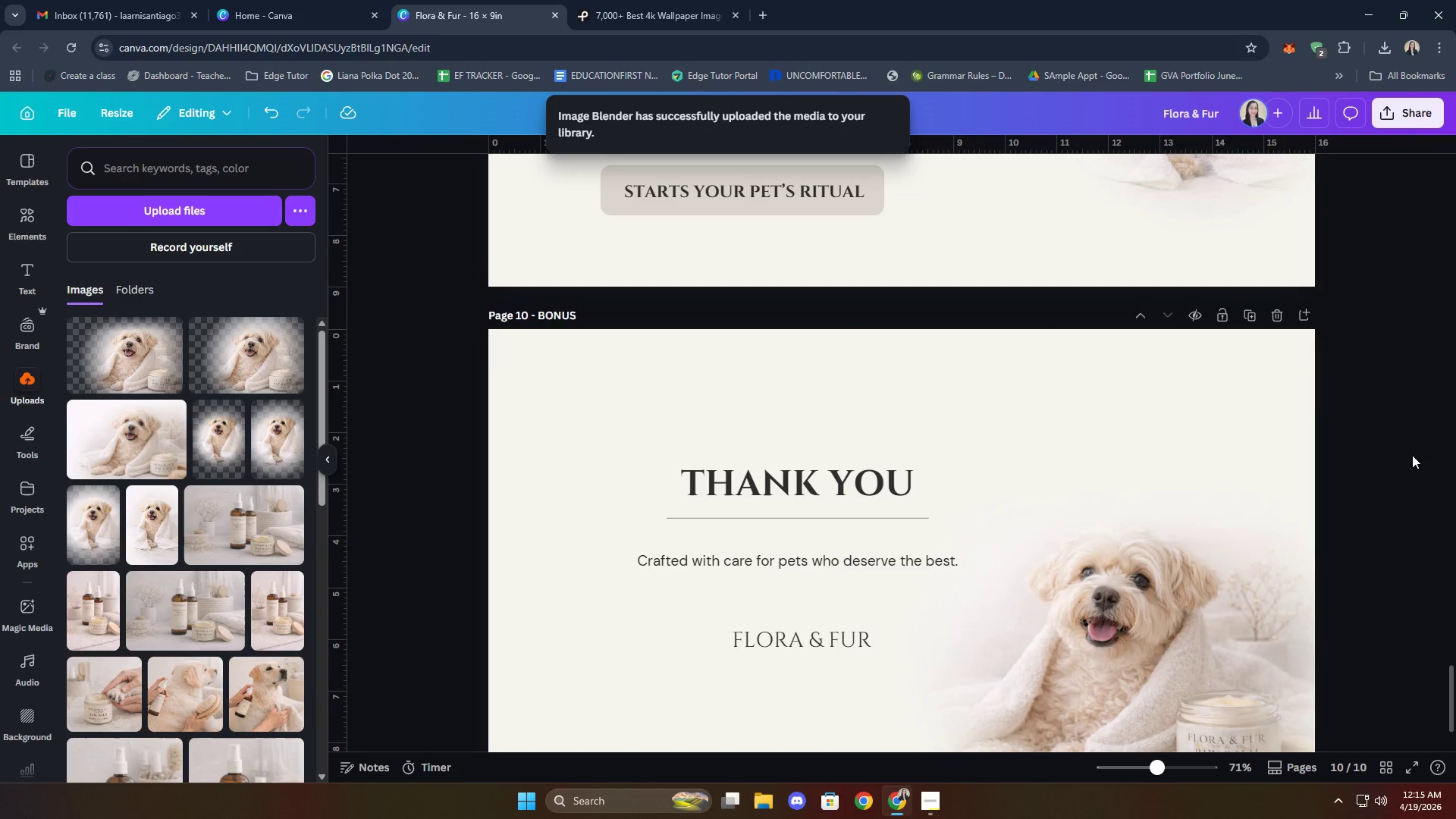 
scroll: coordinate [1390, 425], scroll_direction: down, amount: 2.0
 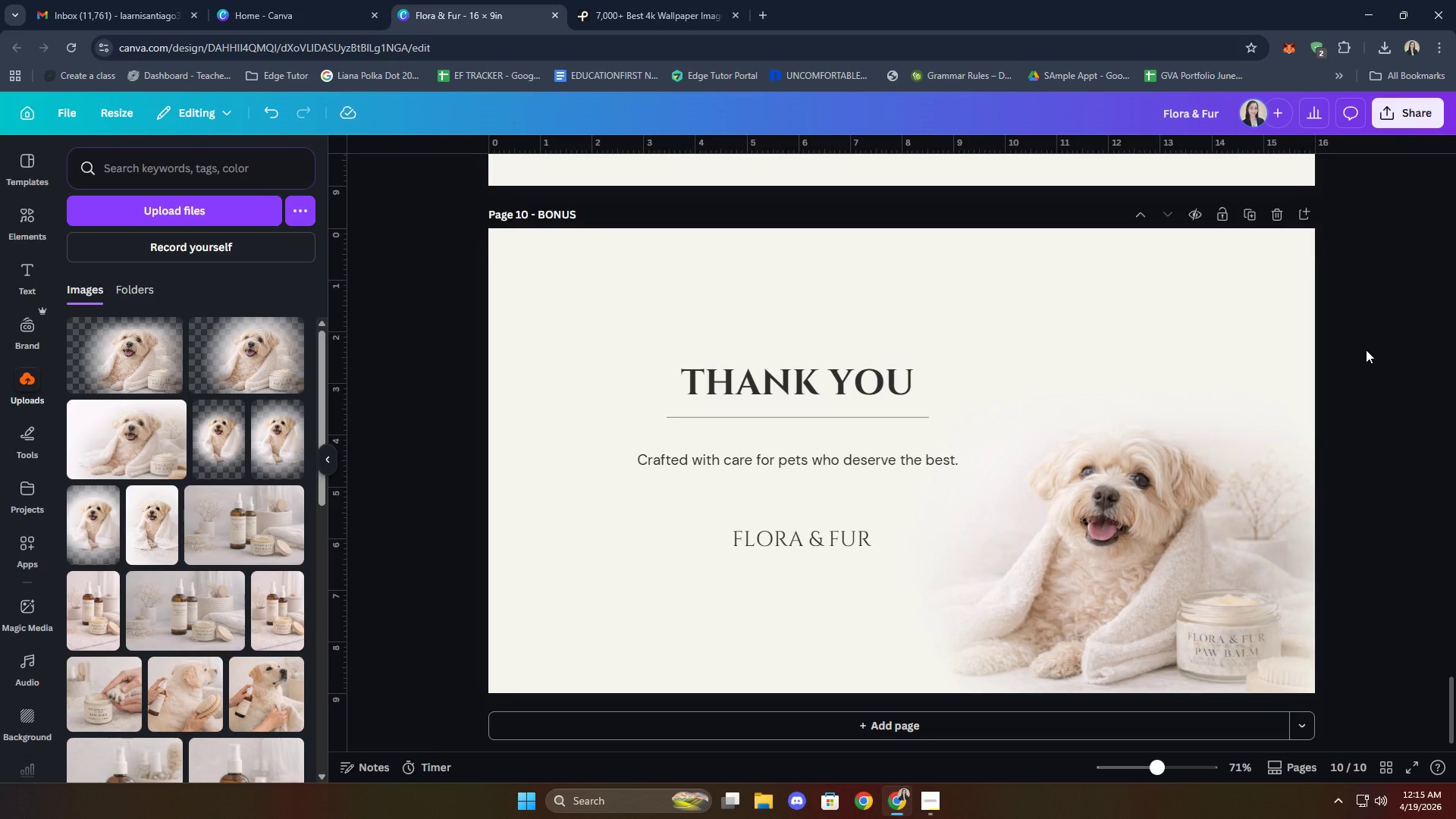 
scroll: coordinate [1423, 520], scroll_direction: up, amount: 10.0
 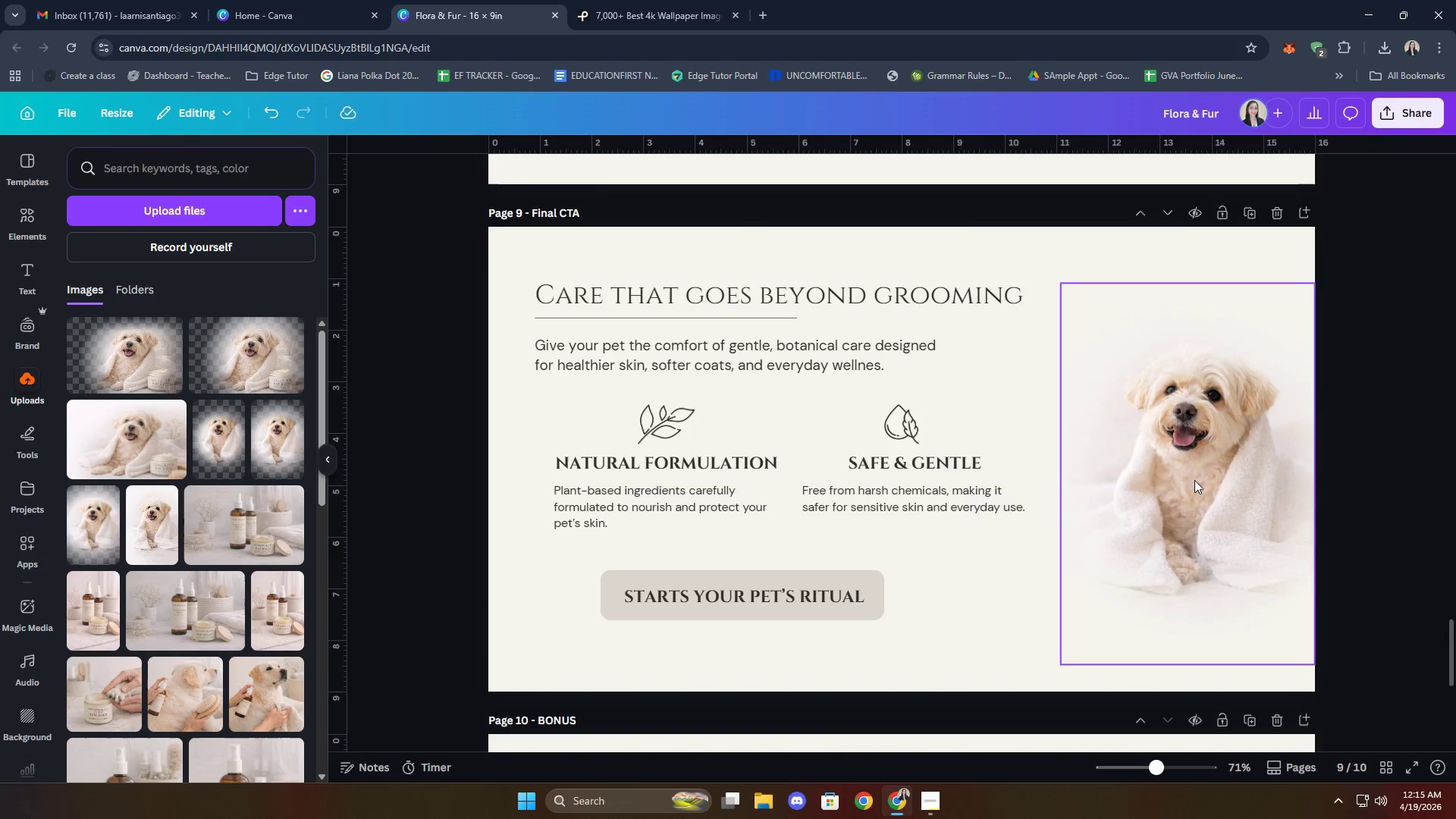 
left_click_drag(start_coordinate=[1206, 463], to_coordinate=[1207, 487])
 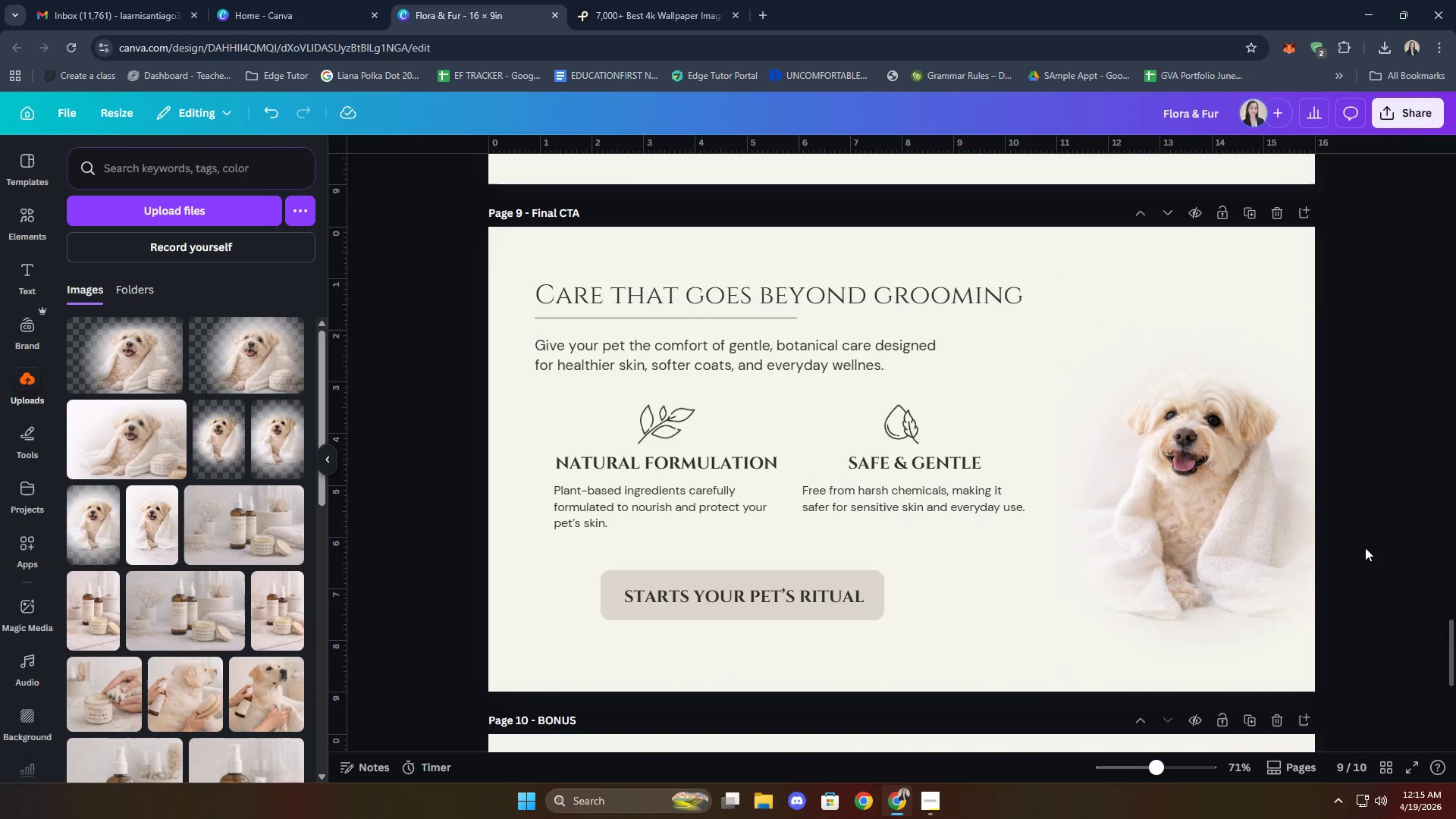 
left_click([1271, 525])
 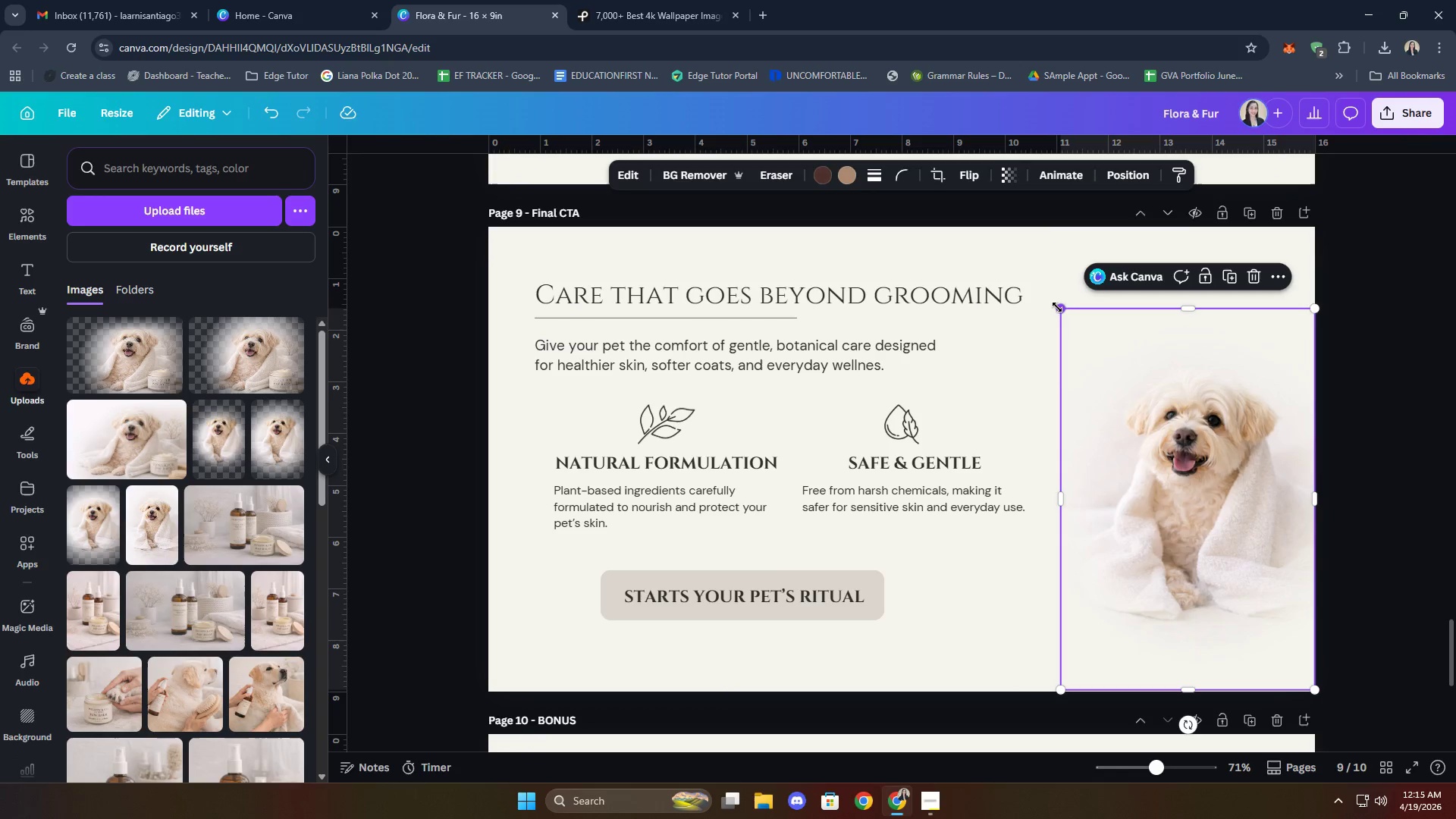 
left_click_drag(start_coordinate=[1060, 306], to_coordinate=[1041, 290])
 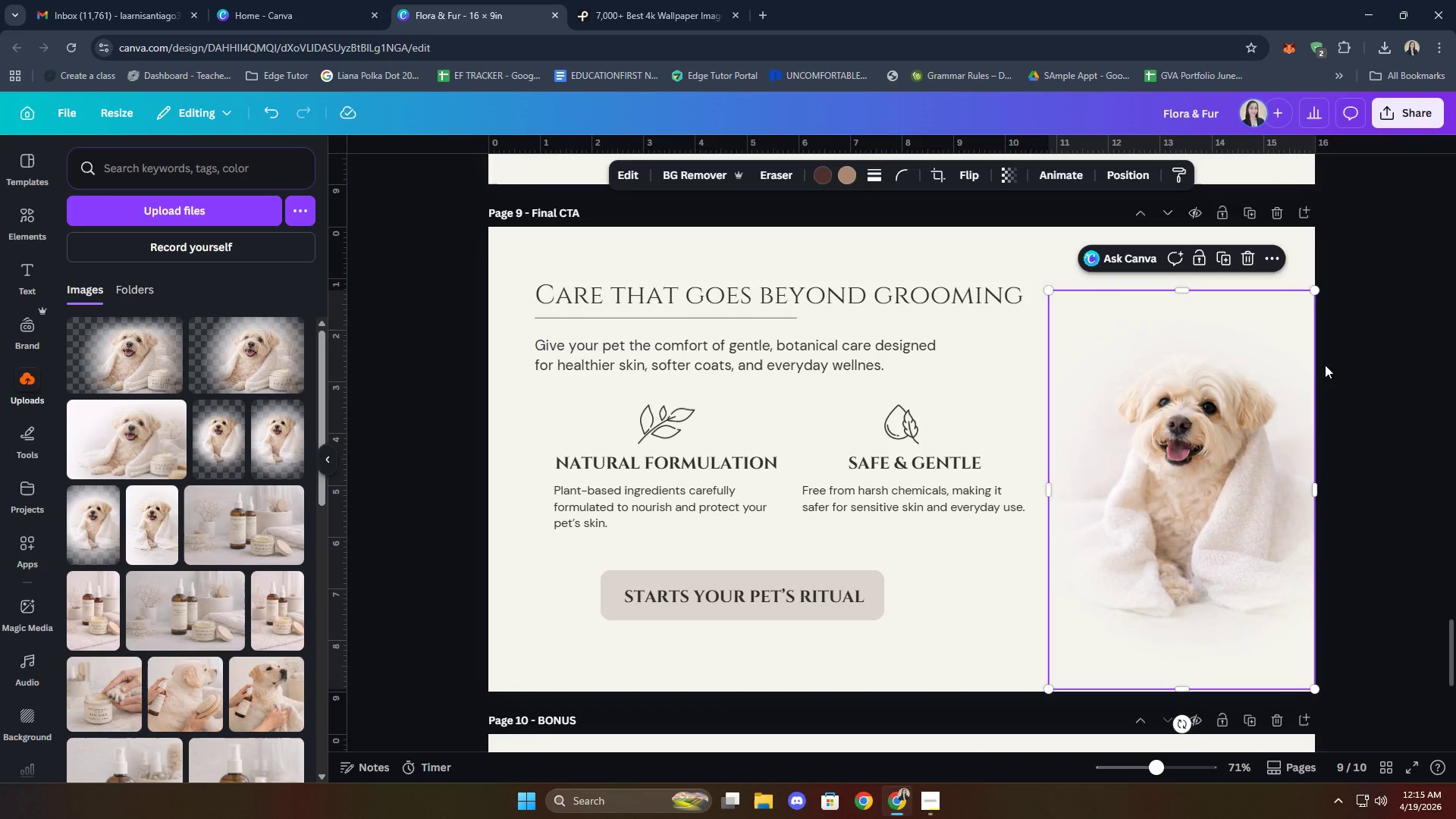 
left_click([1348, 366])
 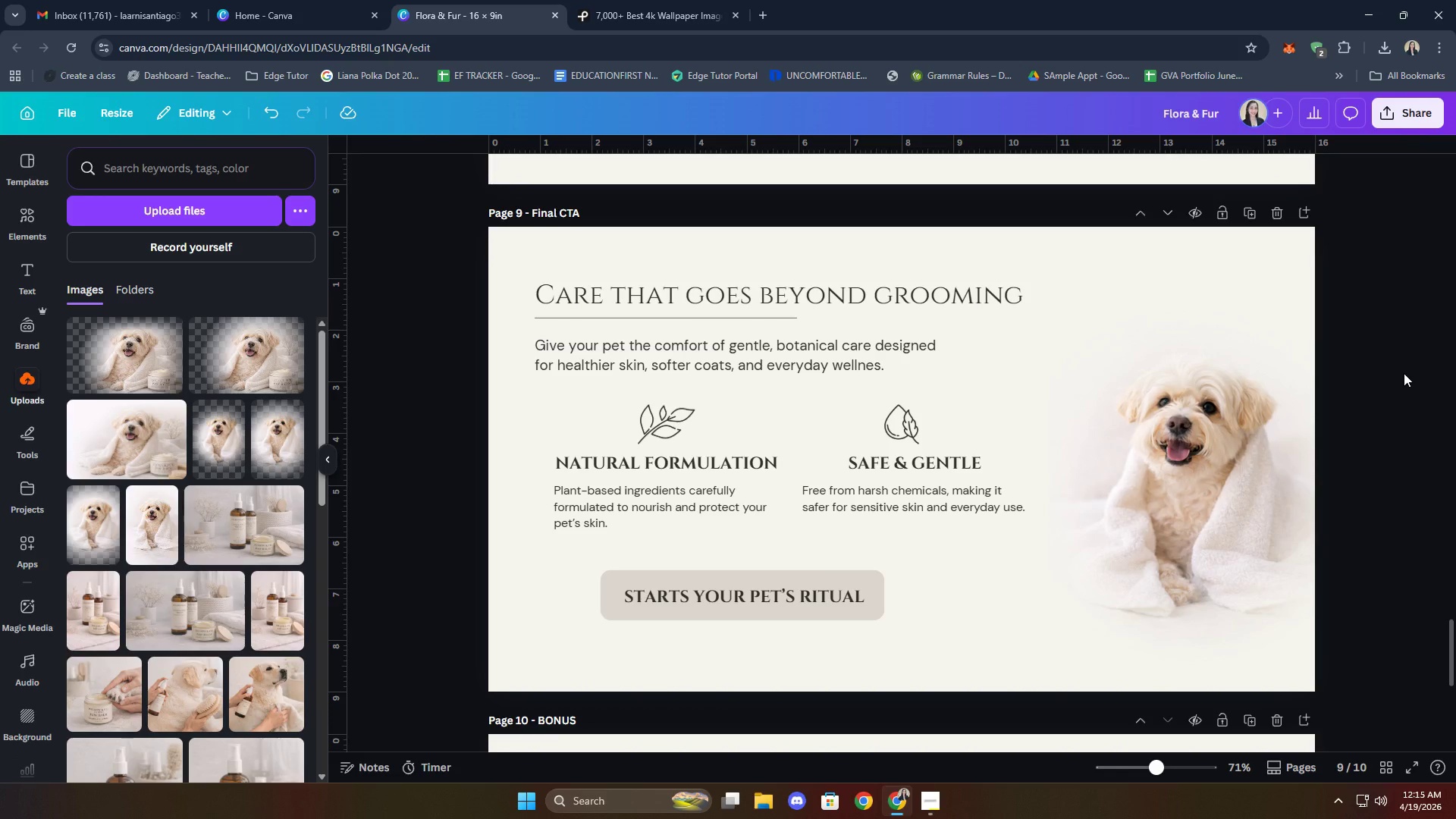 
wait(5.19)
 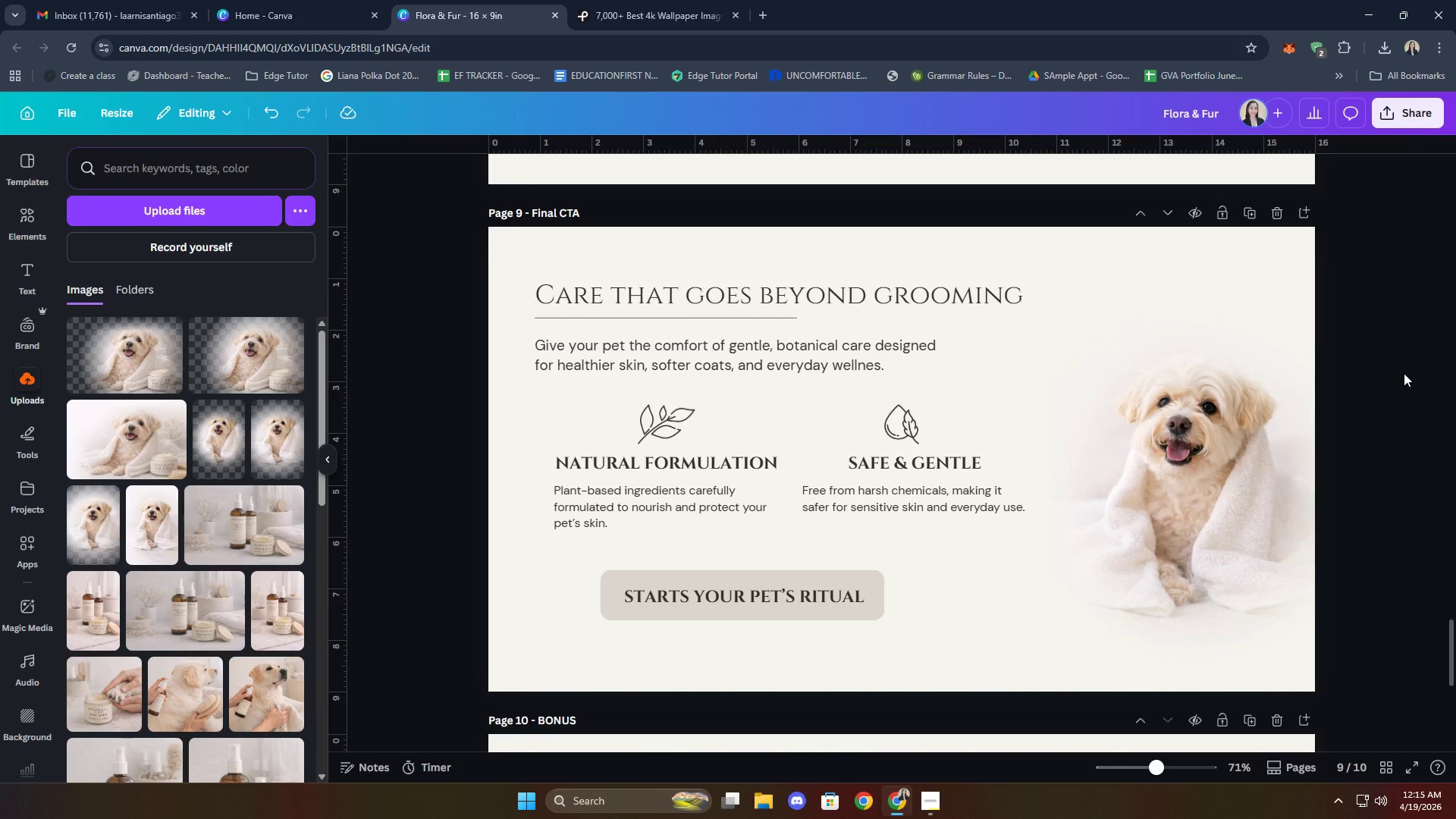 
left_click([1448, 503])
 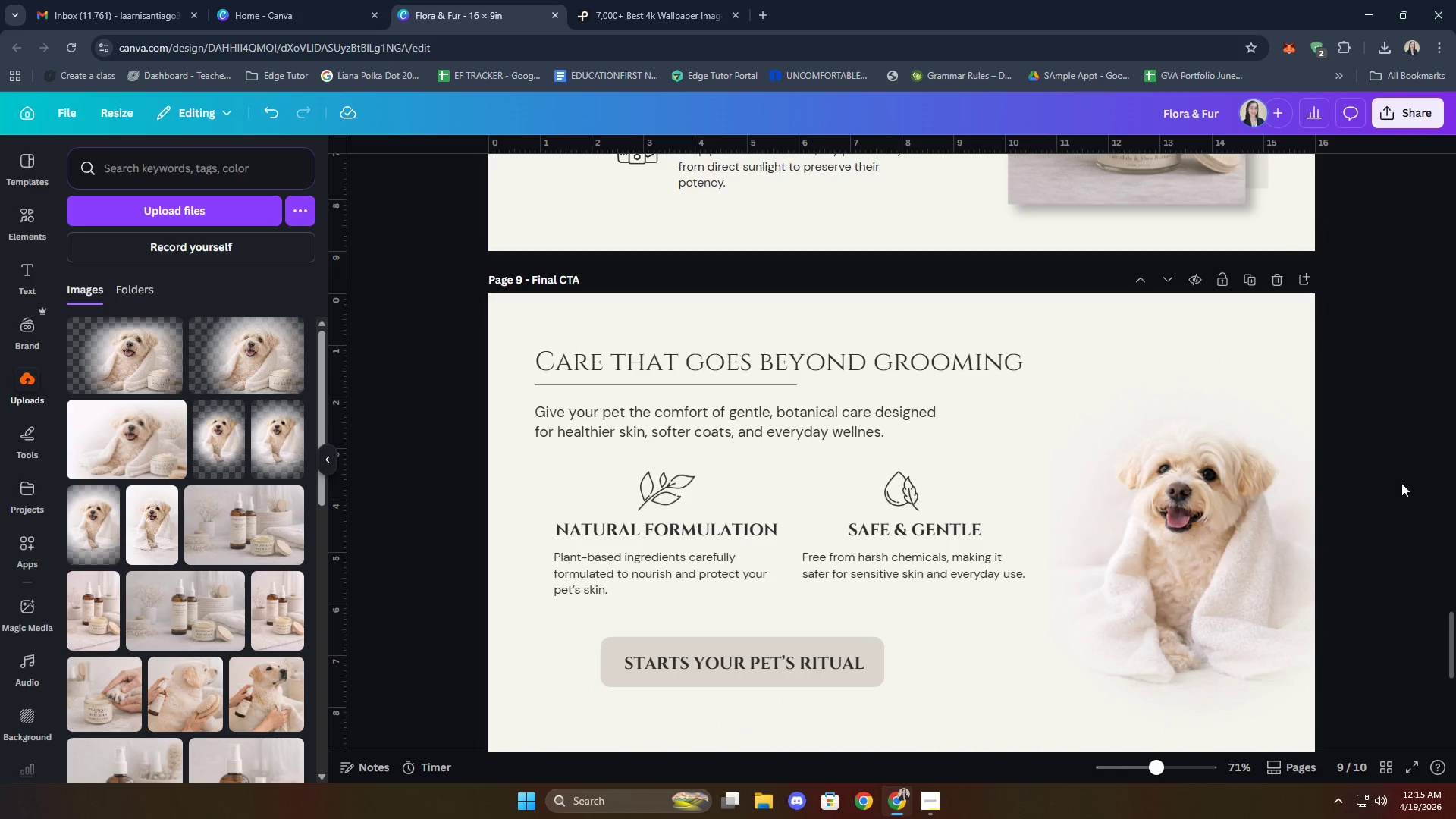 
scroll: coordinate [1388, 489], scroll_direction: down, amount: 1.0
 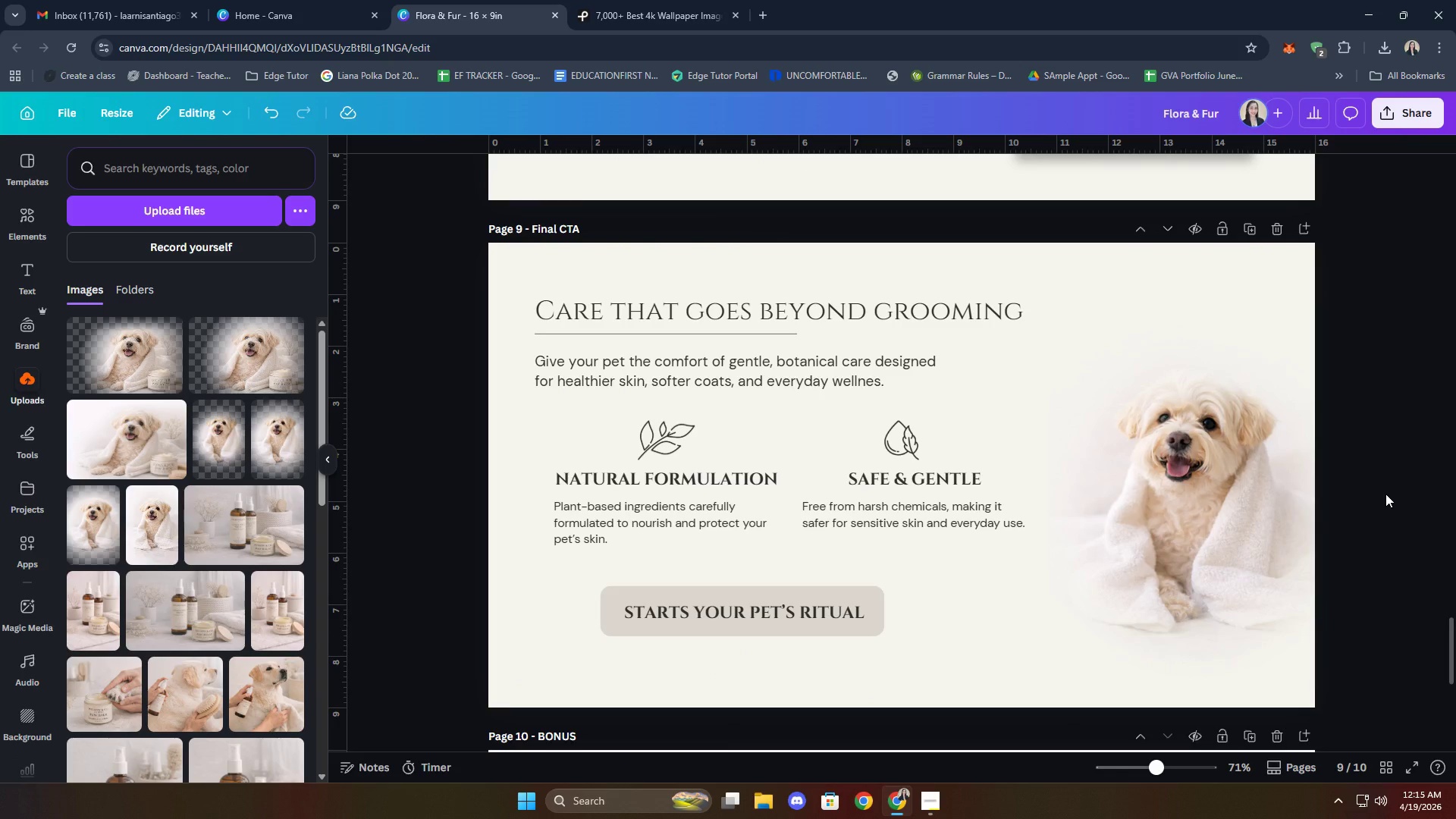 
wait(14.54)
 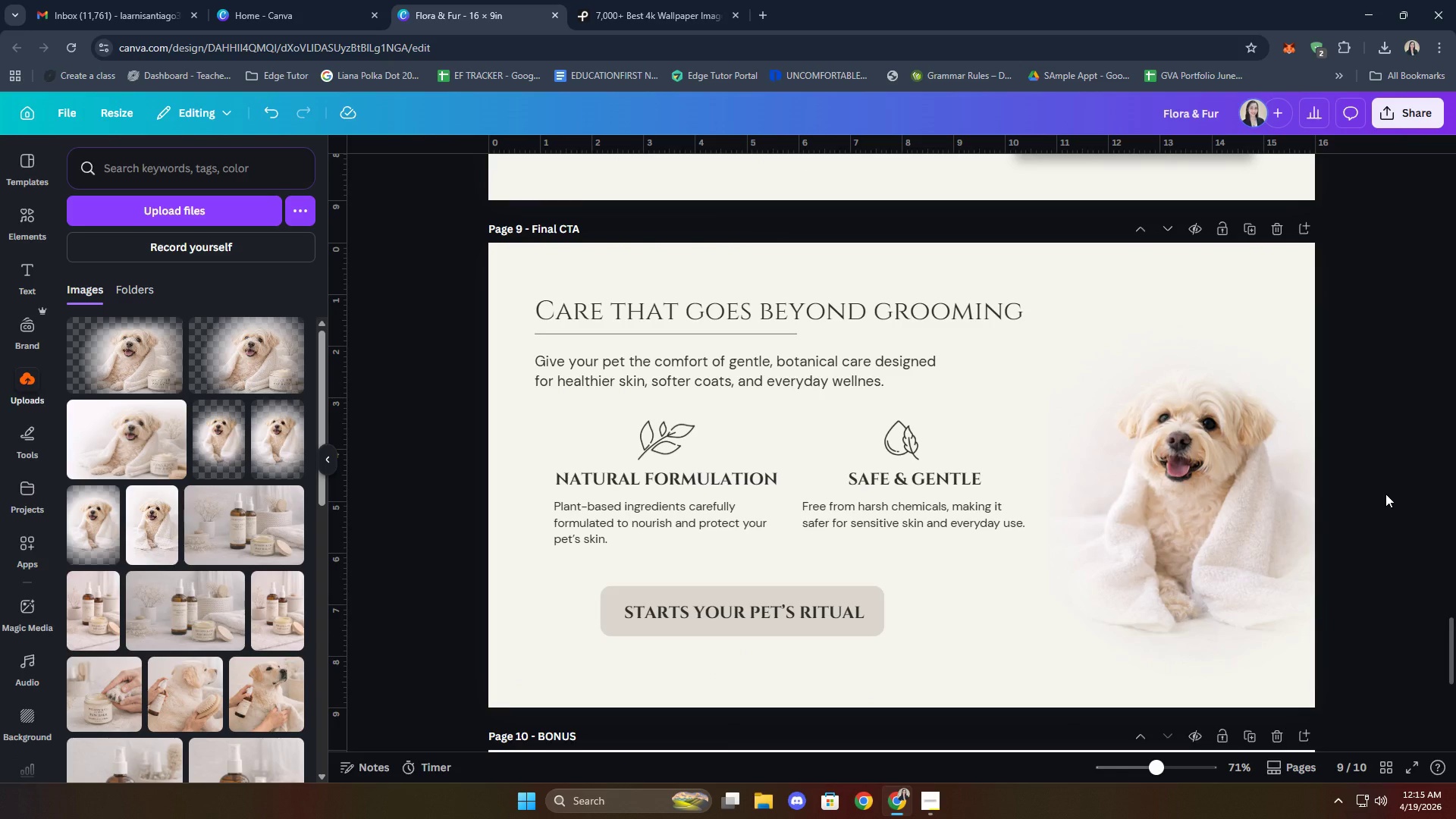 
scroll: coordinate [1257, 587], scroll_direction: down, amount: 1.0
 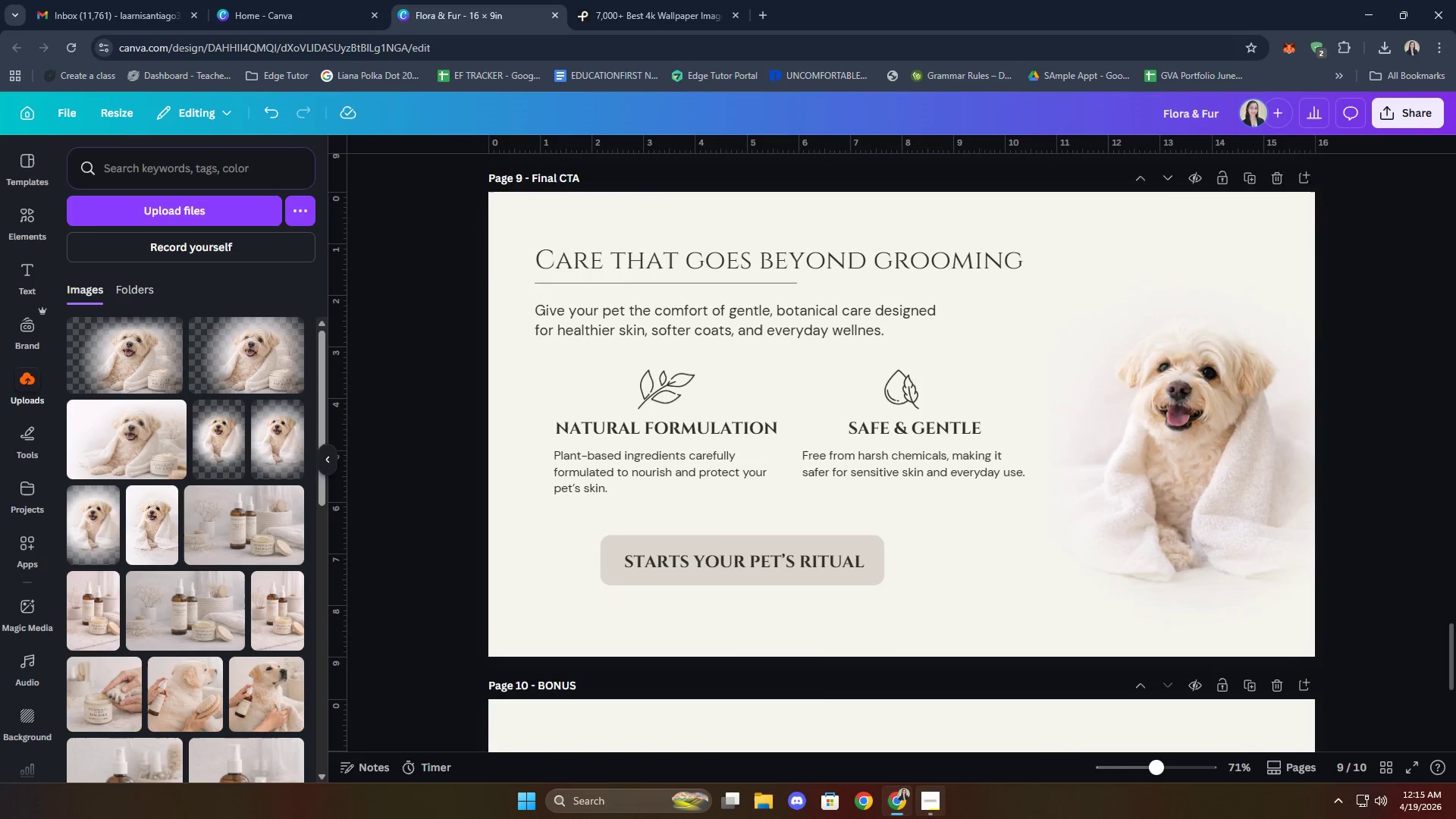 
left_click([930, 818])